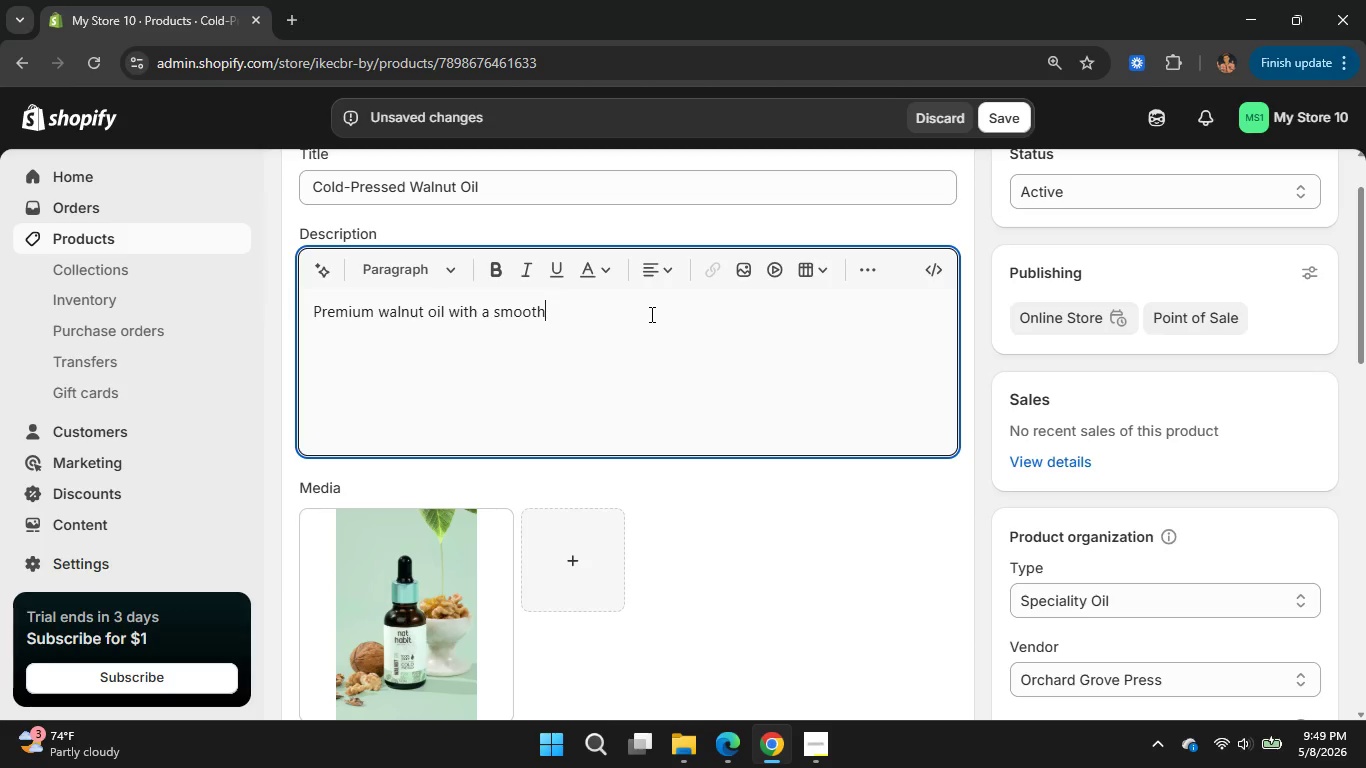 
wait(5.25)
 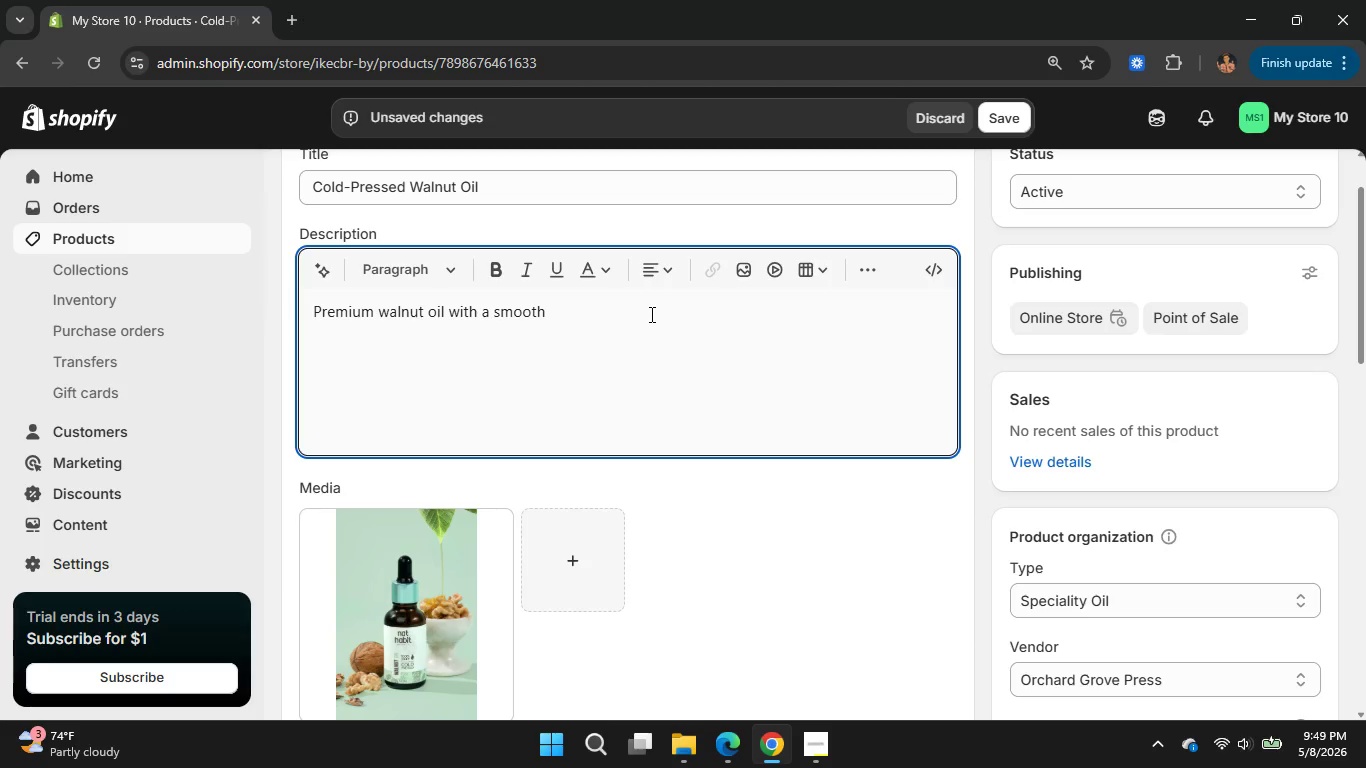 
type( nutty finish for )
 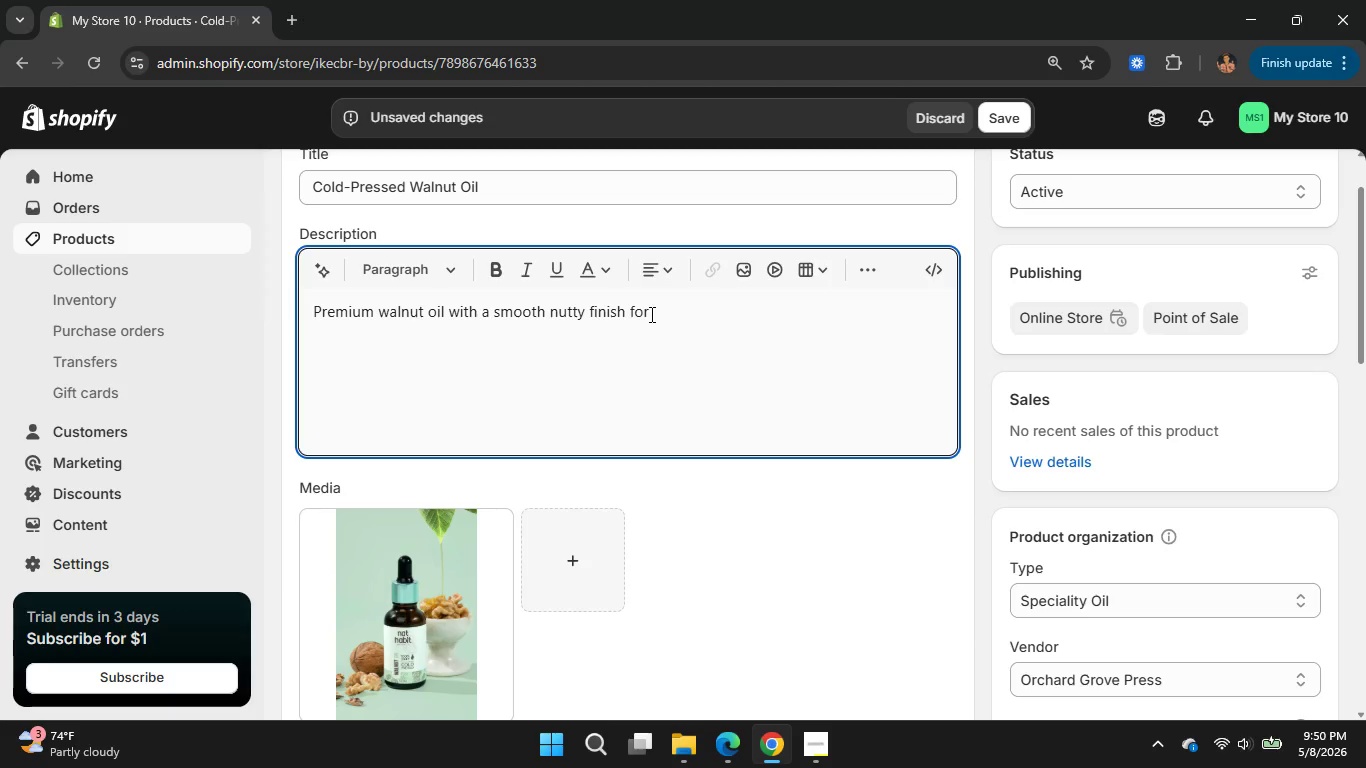 
type(gourmet cooking.)
 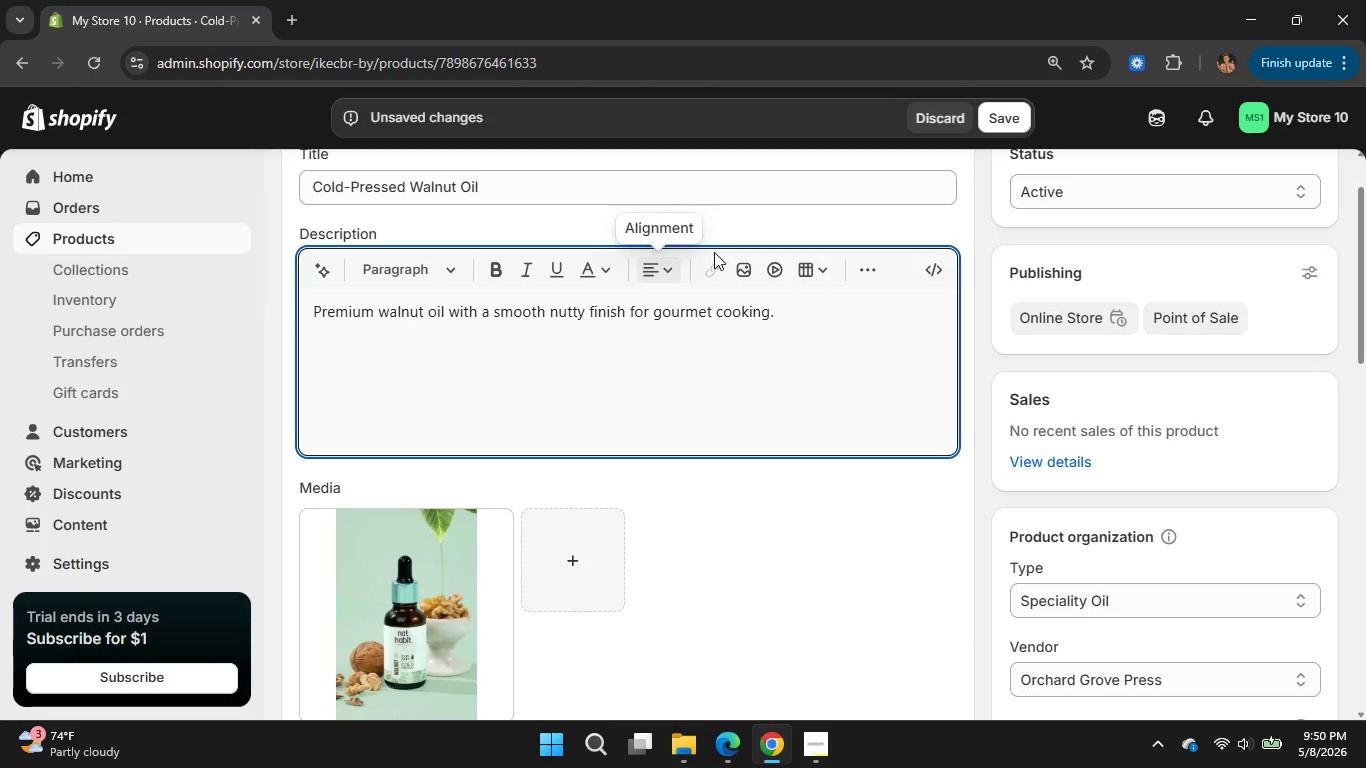 
wait(7.95)
 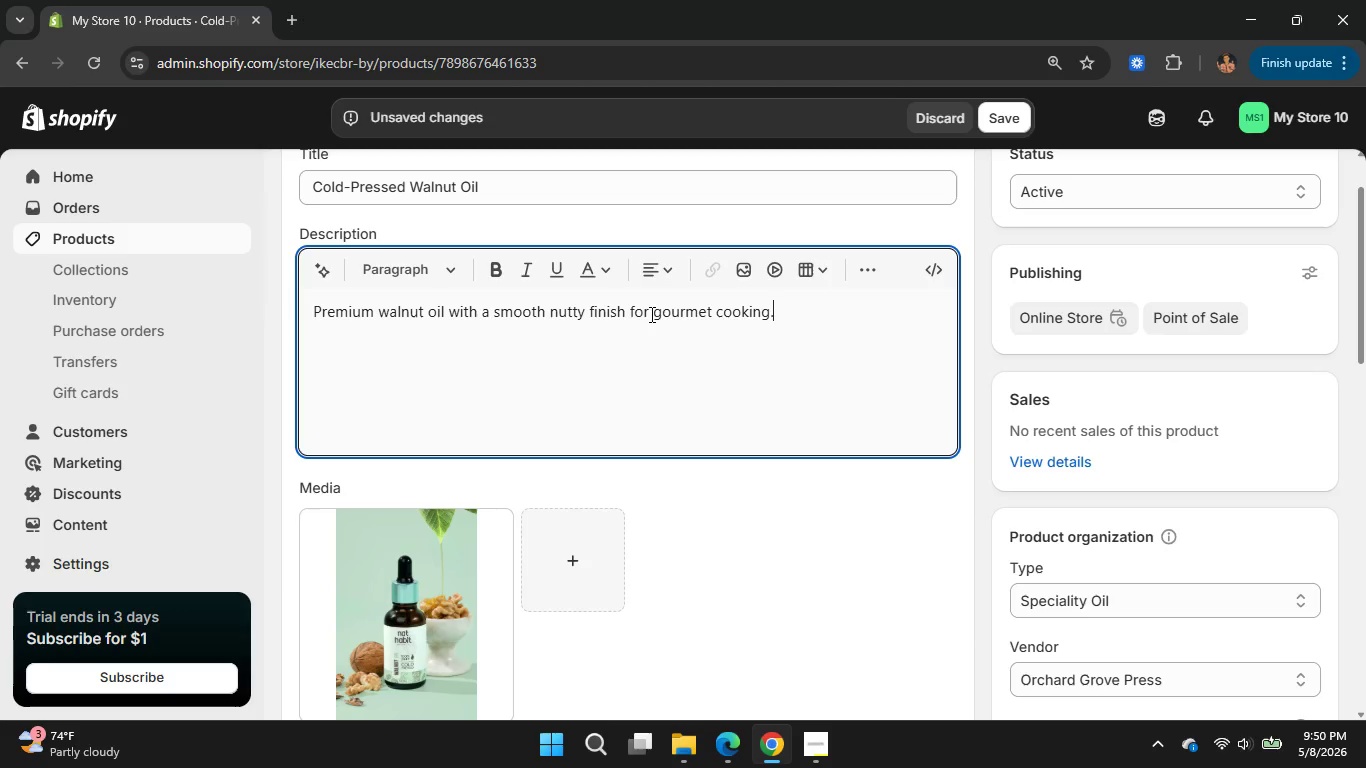 
left_click([1013, 112])
 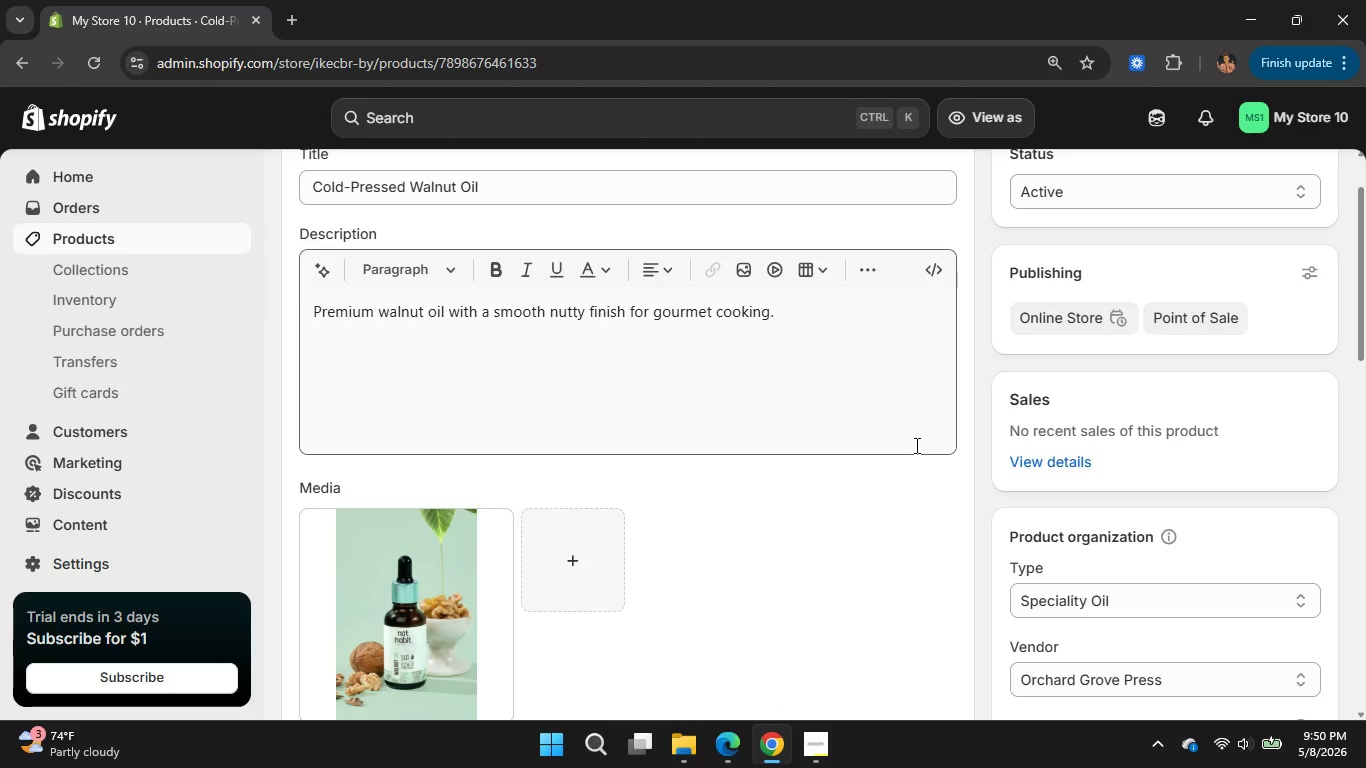 
wait(24.16)
 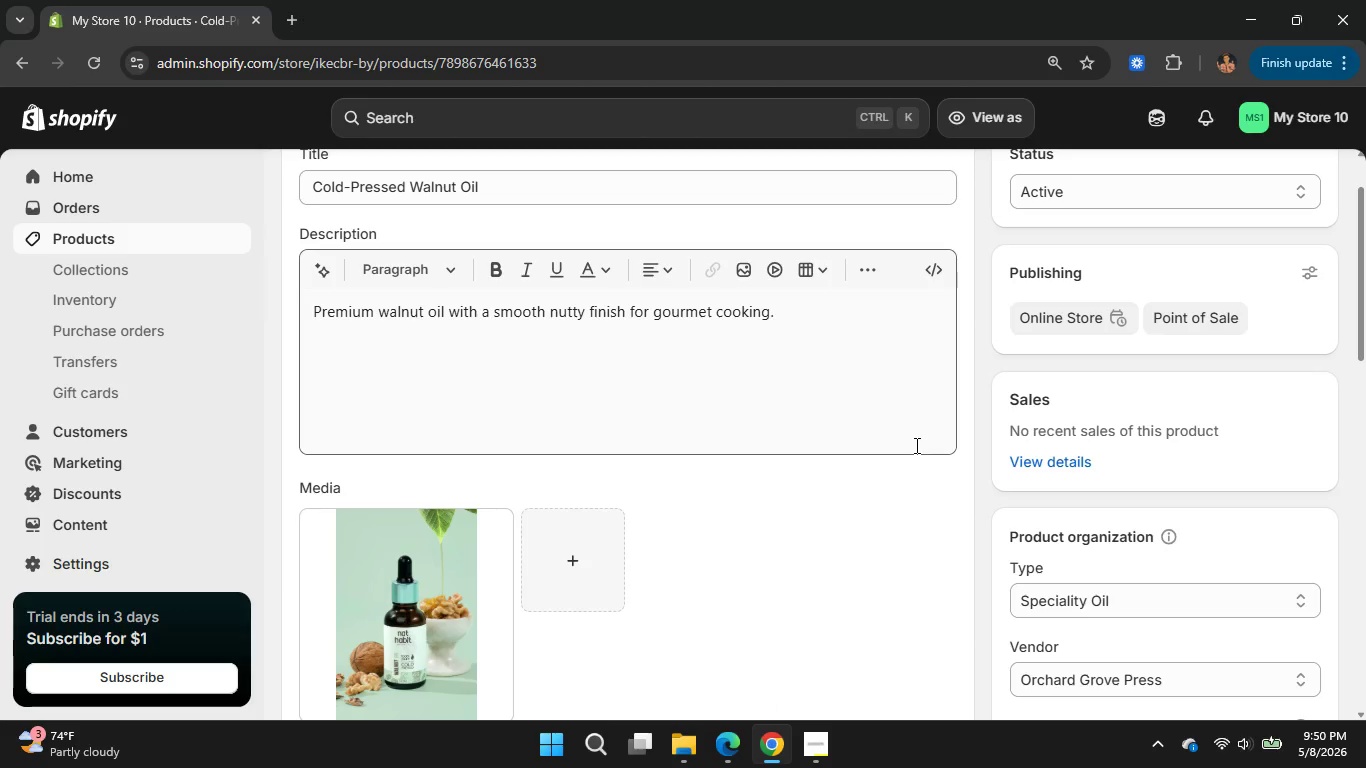 
scroll: coordinate [796, 425], scroll_direction: up, amount: 3.0
 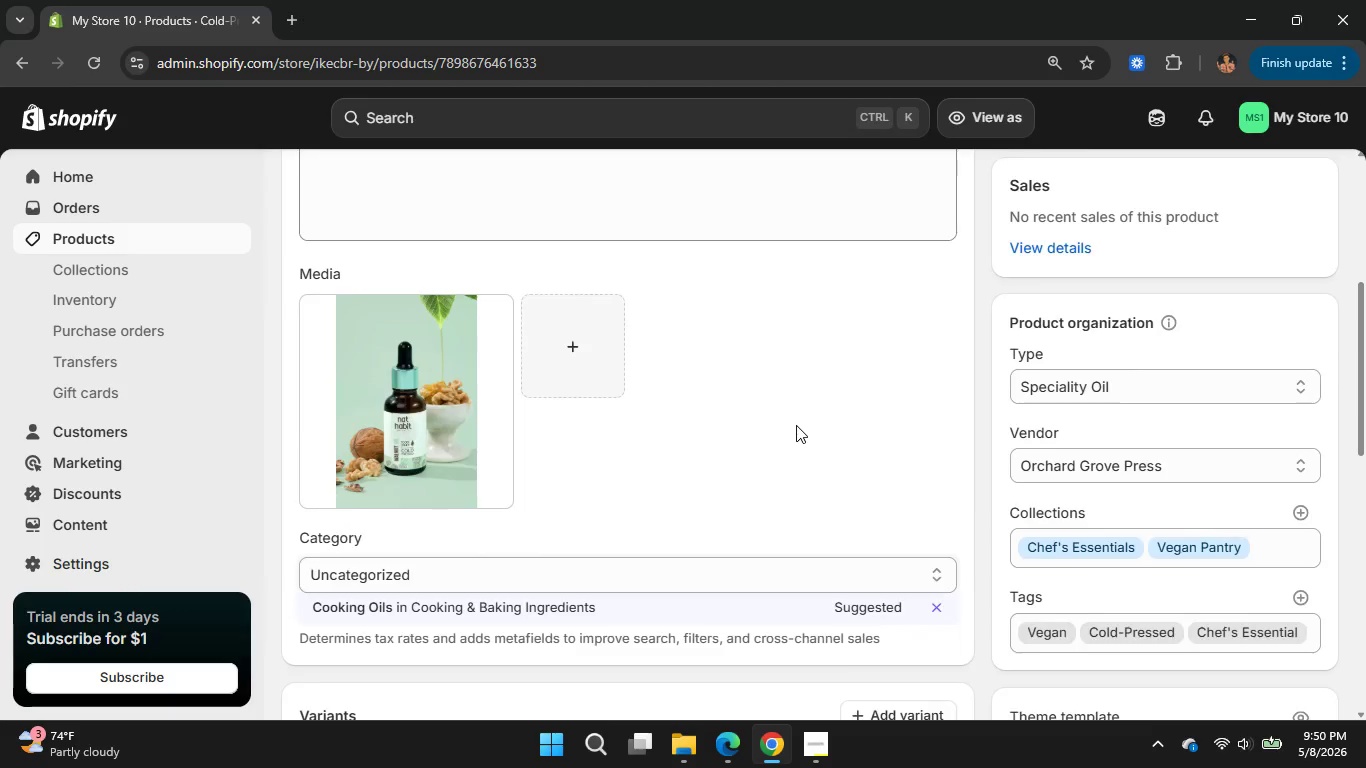 
scroll: coordinate [796, 425], scroll_direction: down, amount: 2.0
 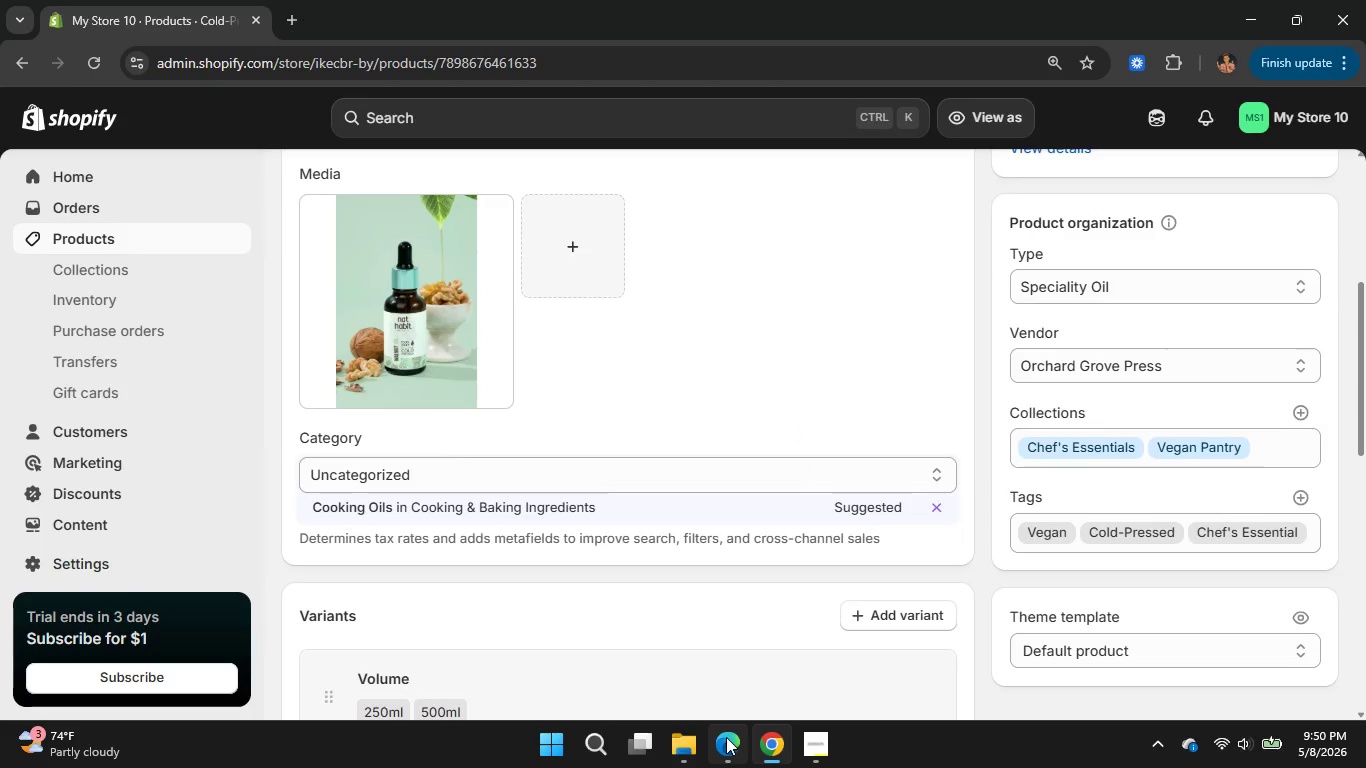 
left_click([726, 737])
 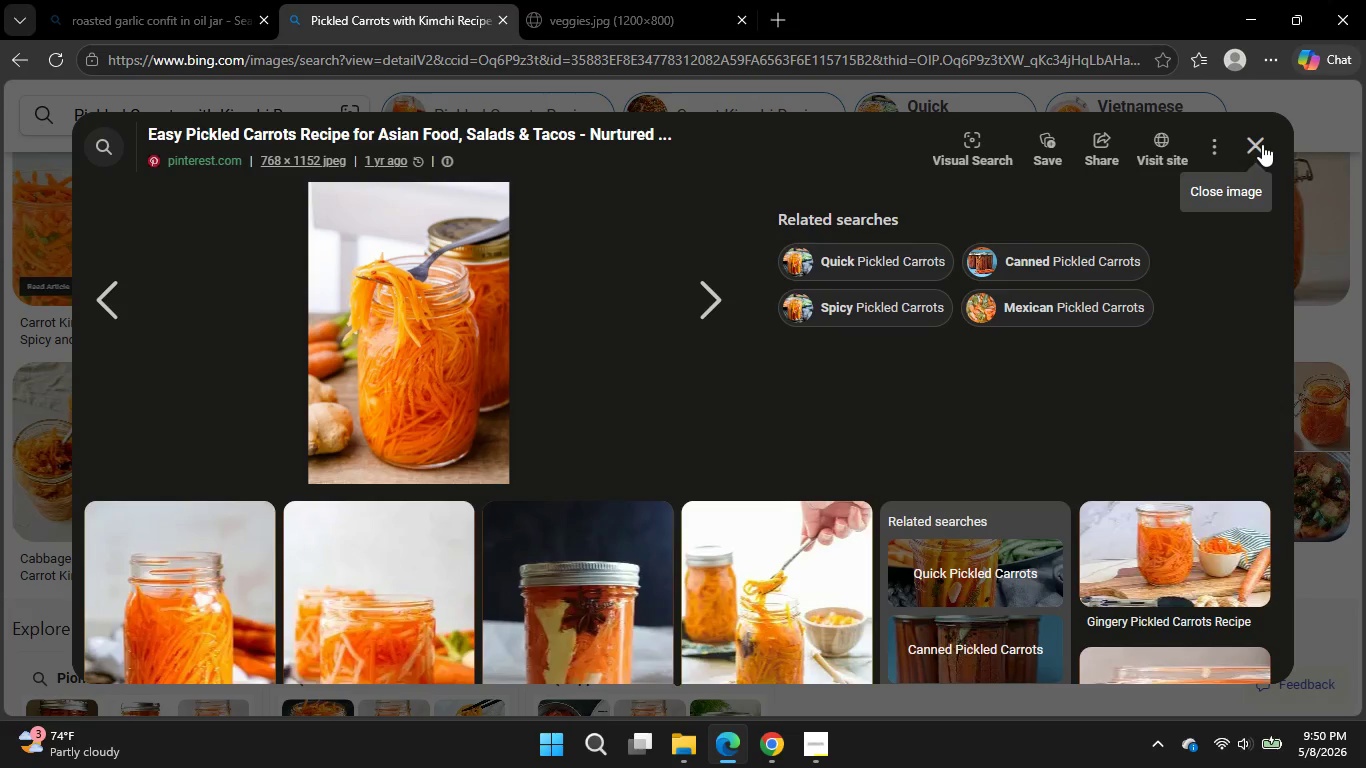 
left_click([1263, 140])
 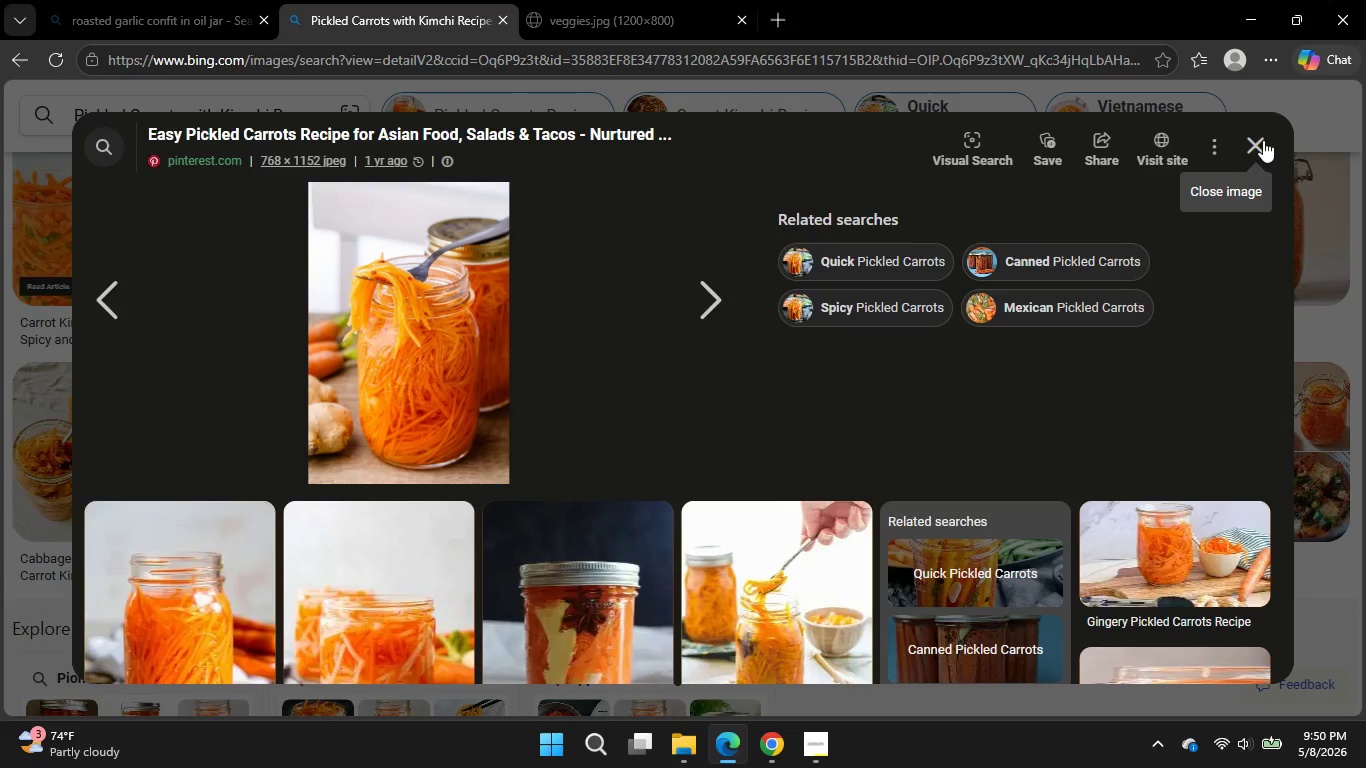 
left_click([788, 761])
 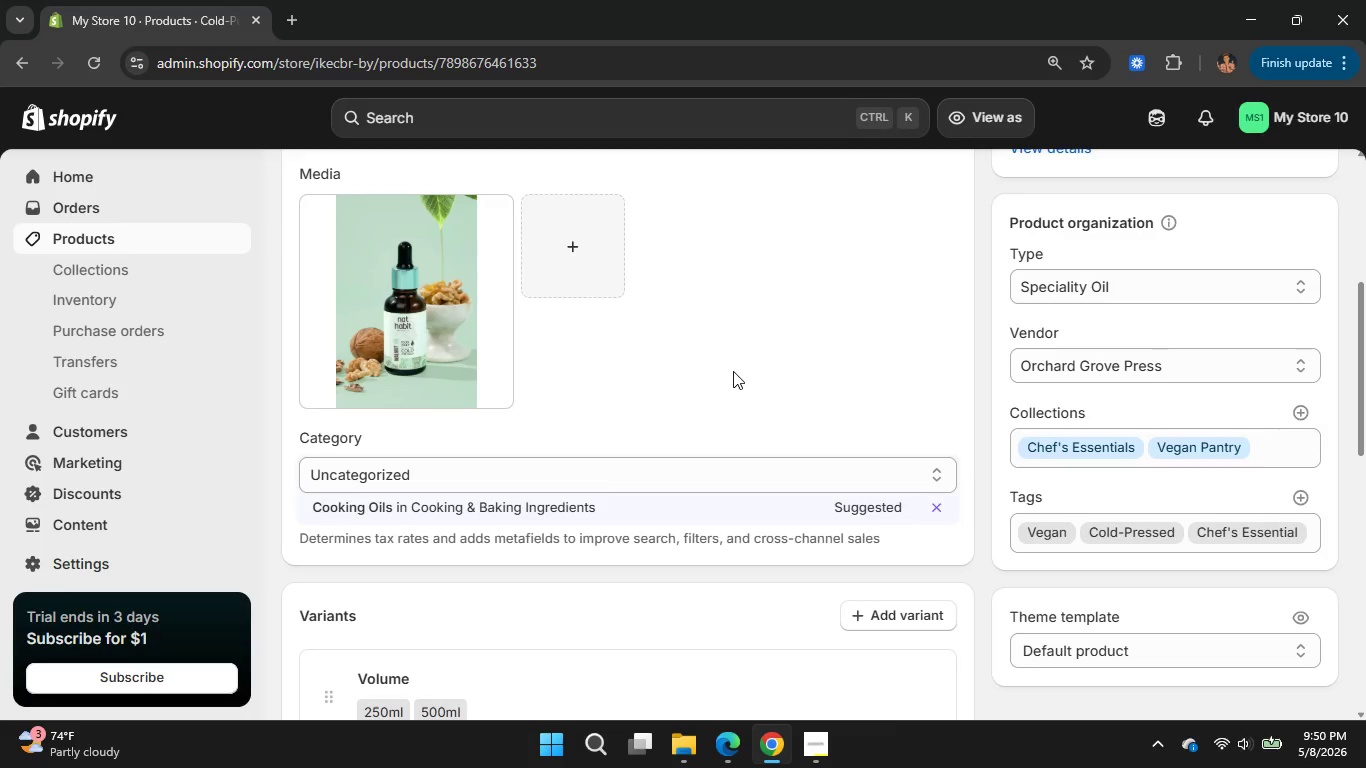 
scroll: coordinate [733, 371], scroll_direction: up, amount: 3.0
 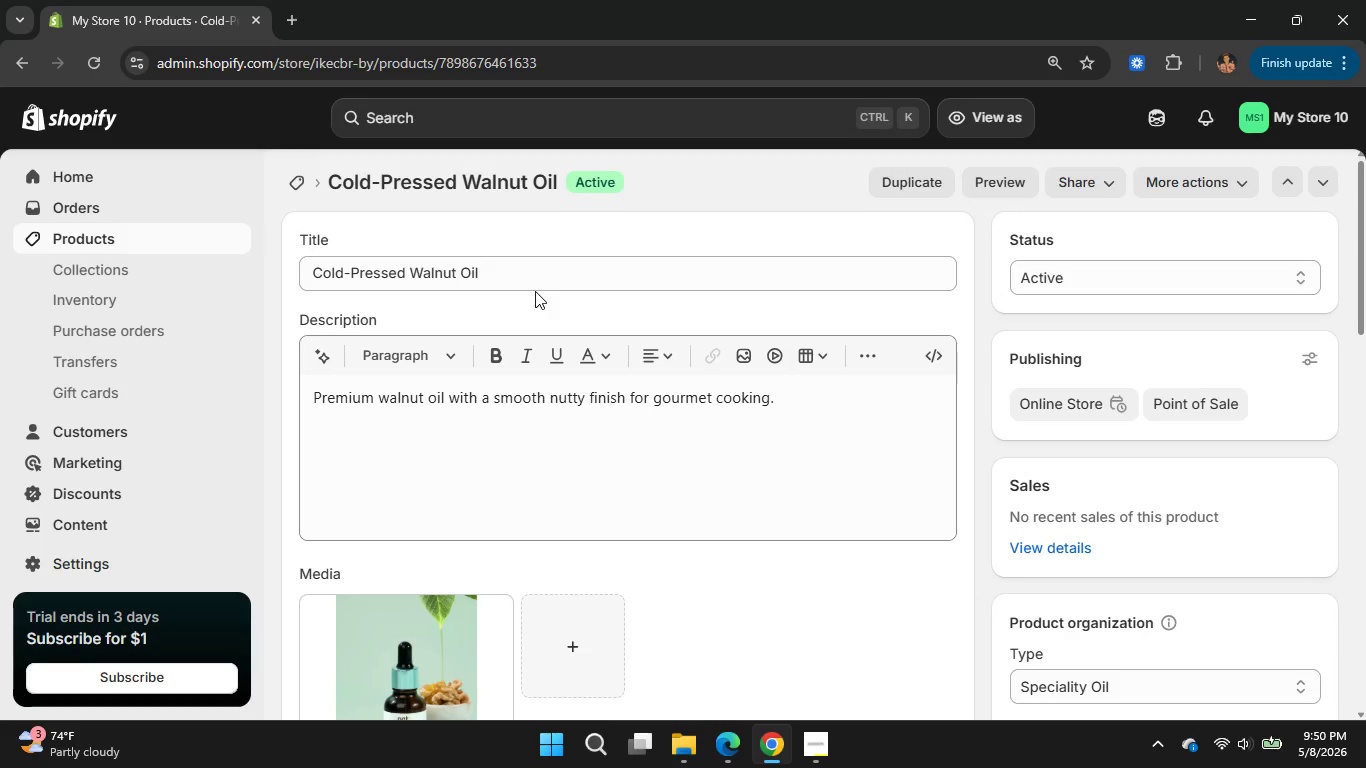 
left_click_drag(start_coordinate=[497, 266], to_coordinate=[310, 282])
 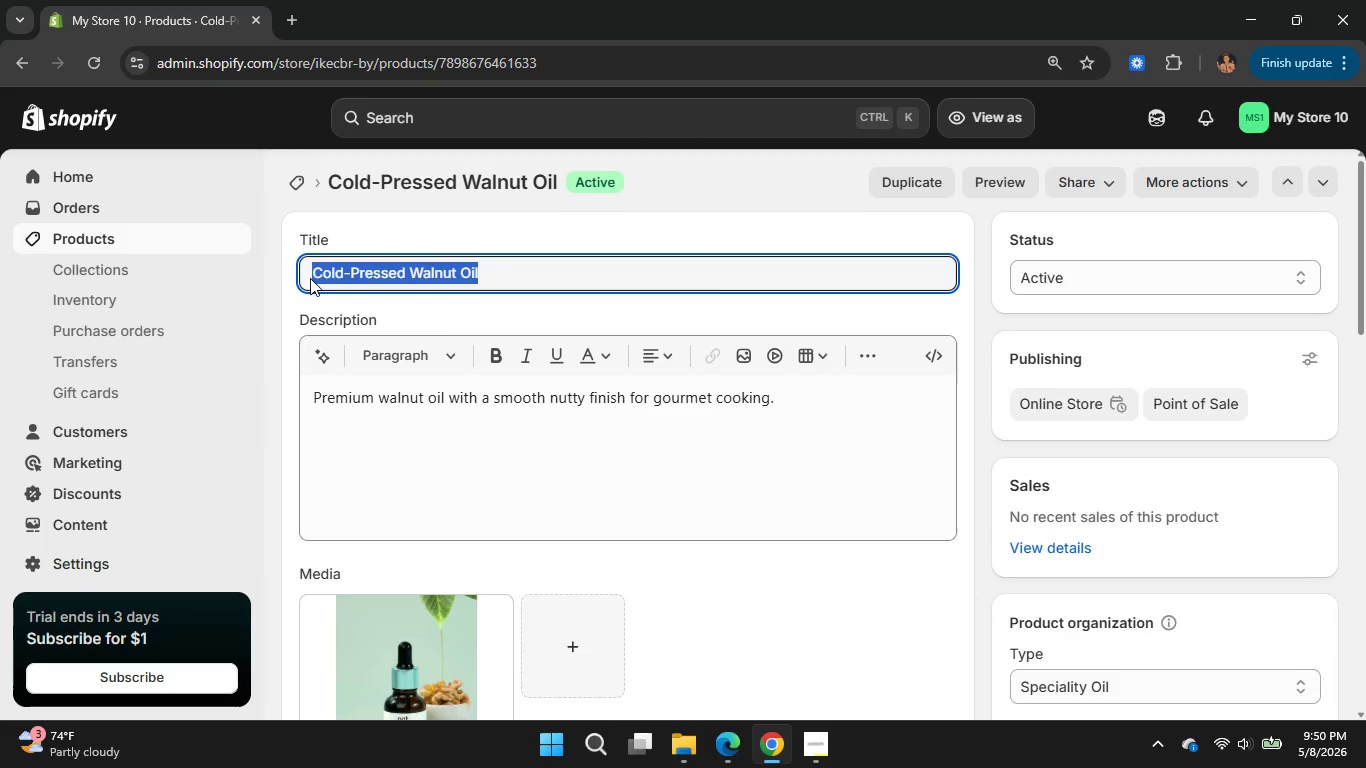 
key(Control+C)
 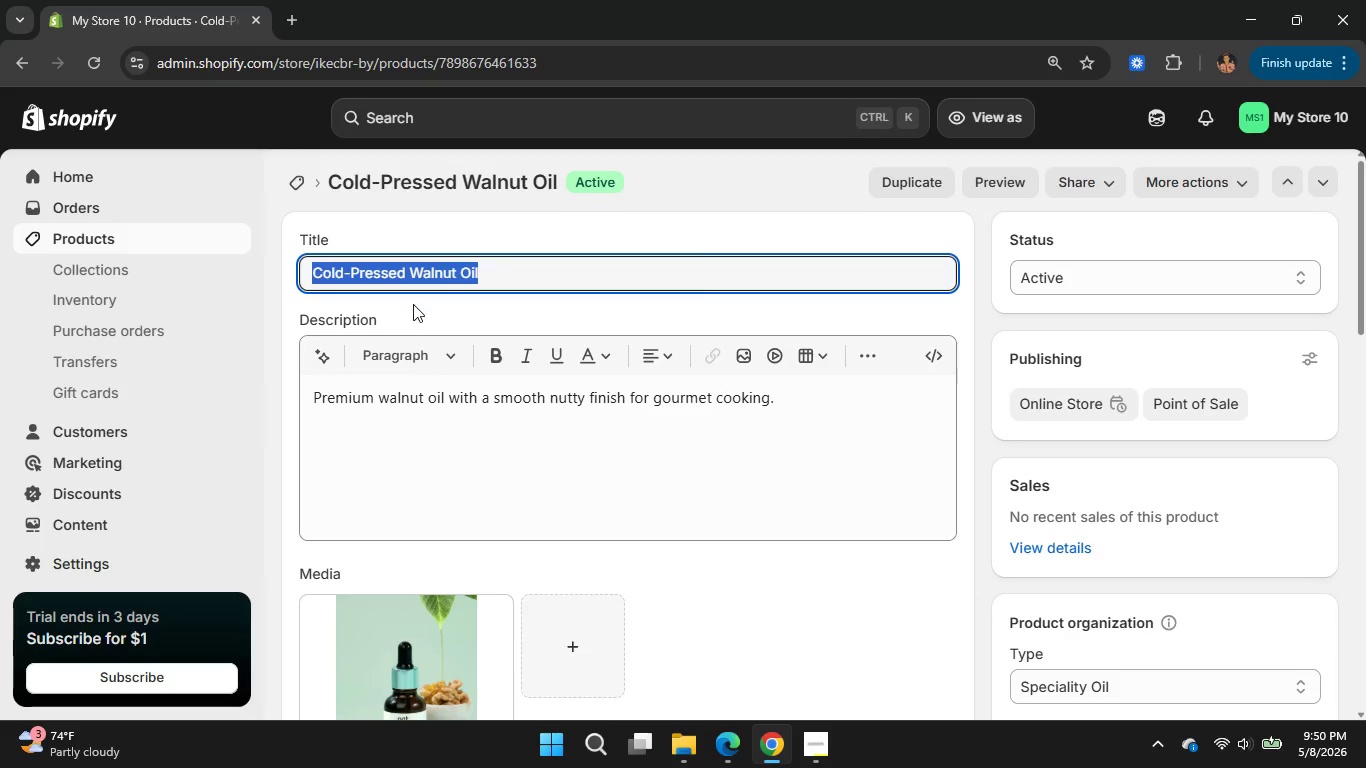 
key(Control+C)
 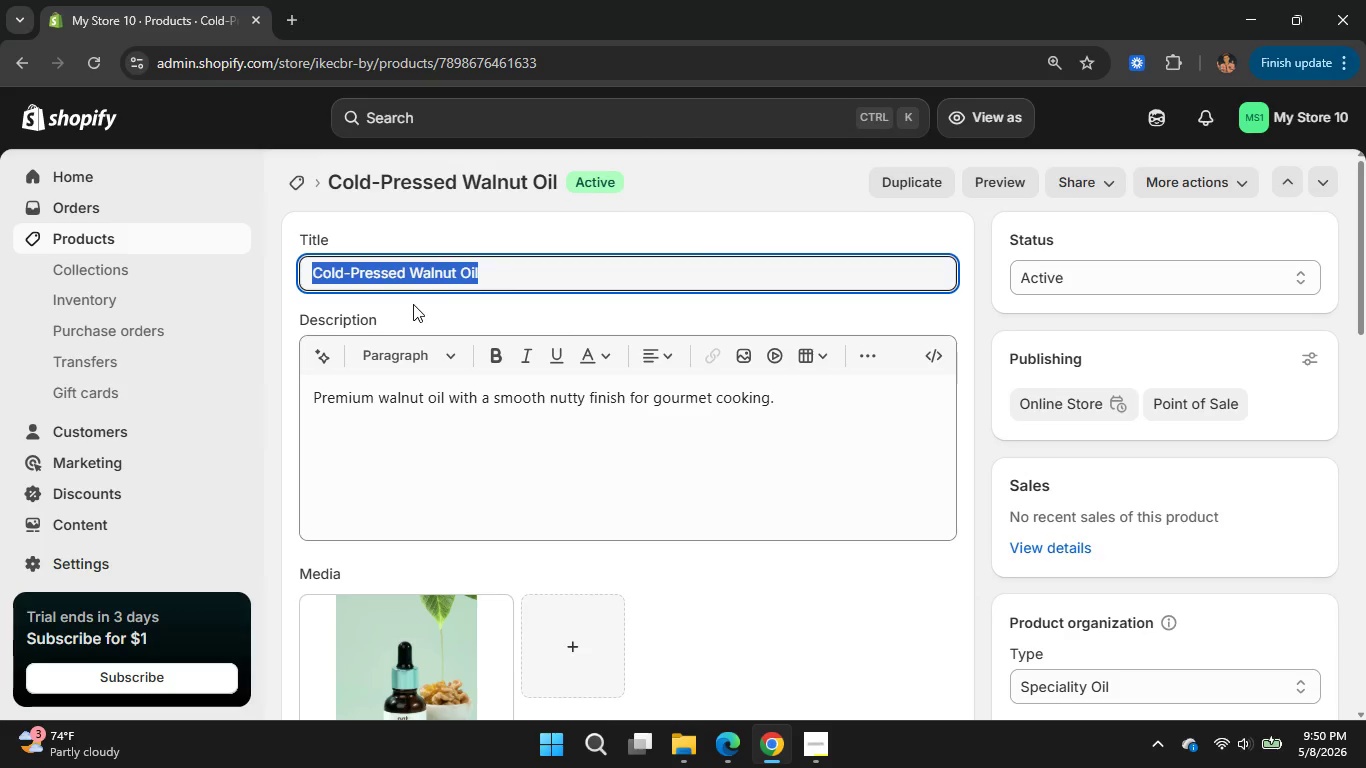 
left_click([826, 636])
 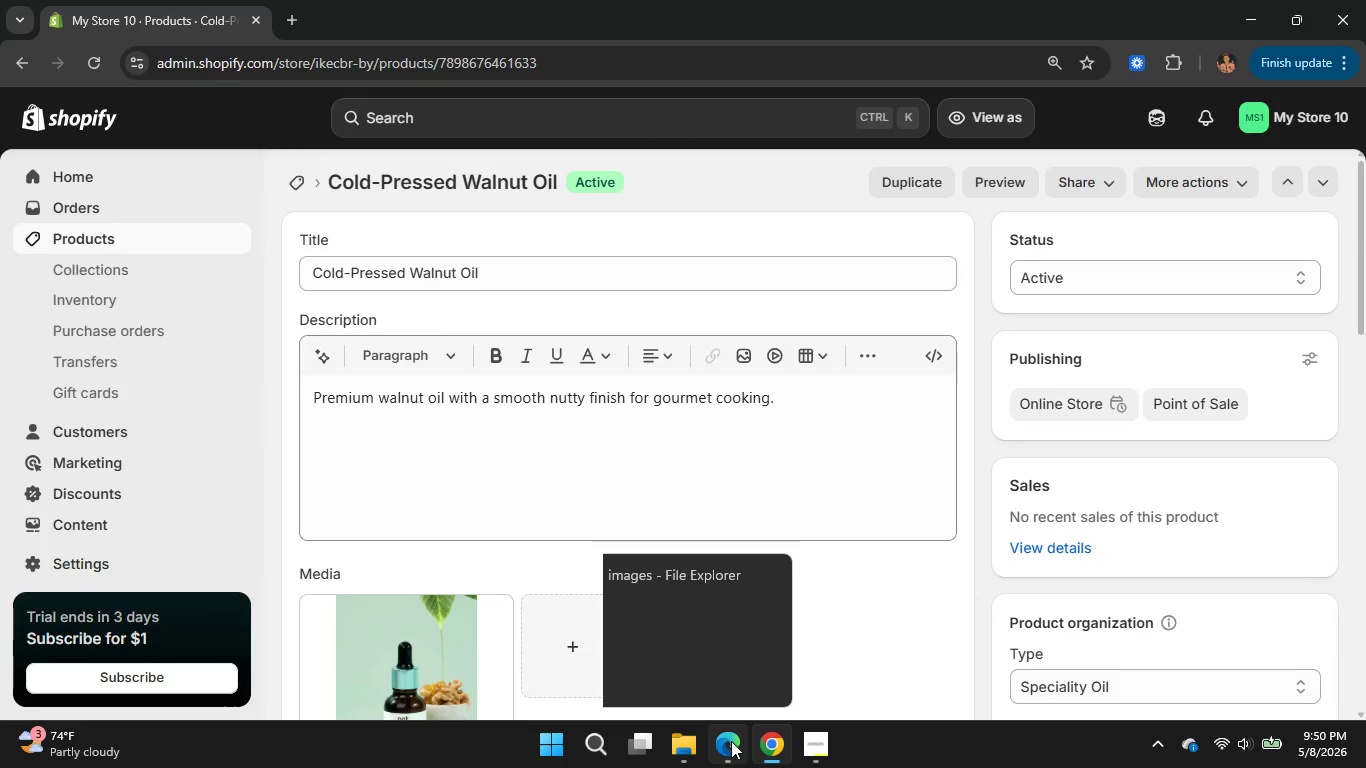 
left_click([731, 741])
 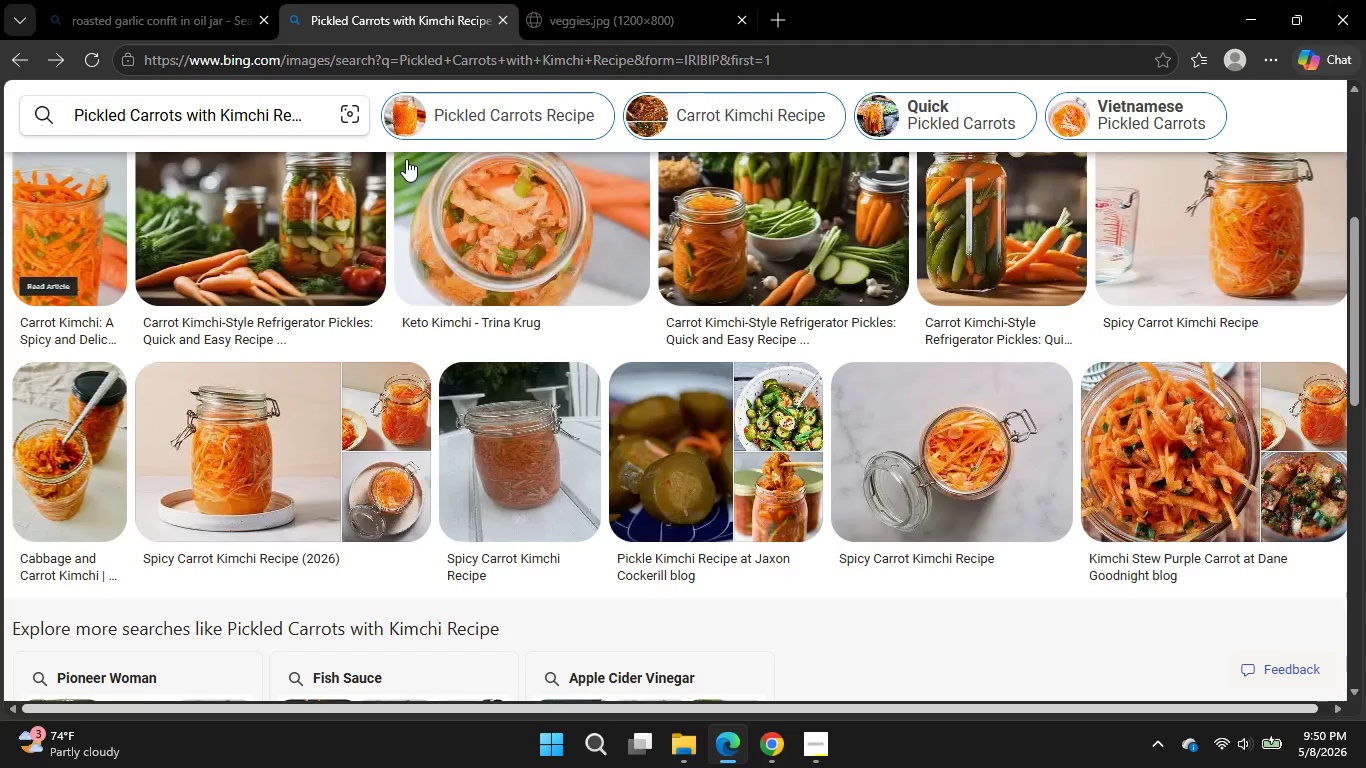 
left_click([320, 119])
 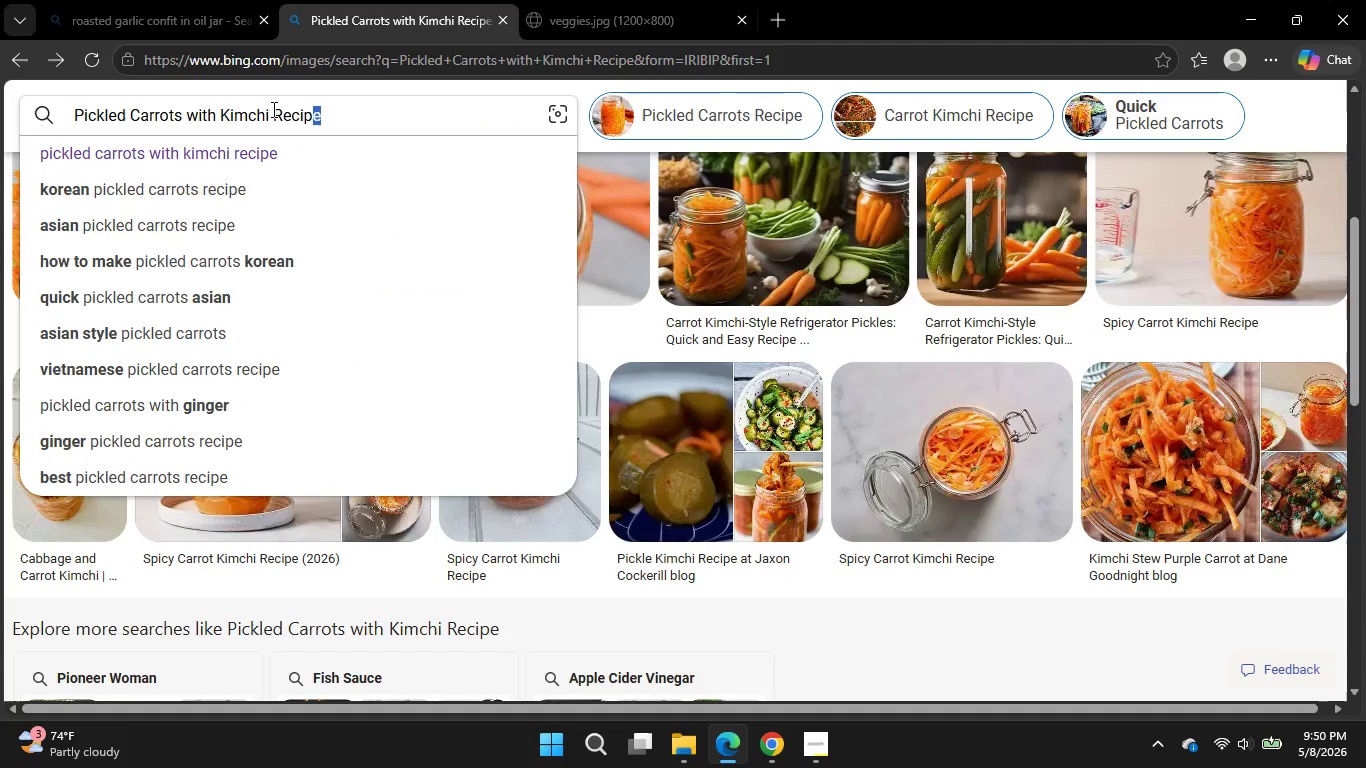 
left_click_drag(start_coordinate=[332, 116], to_coordinate=[68, 101])
 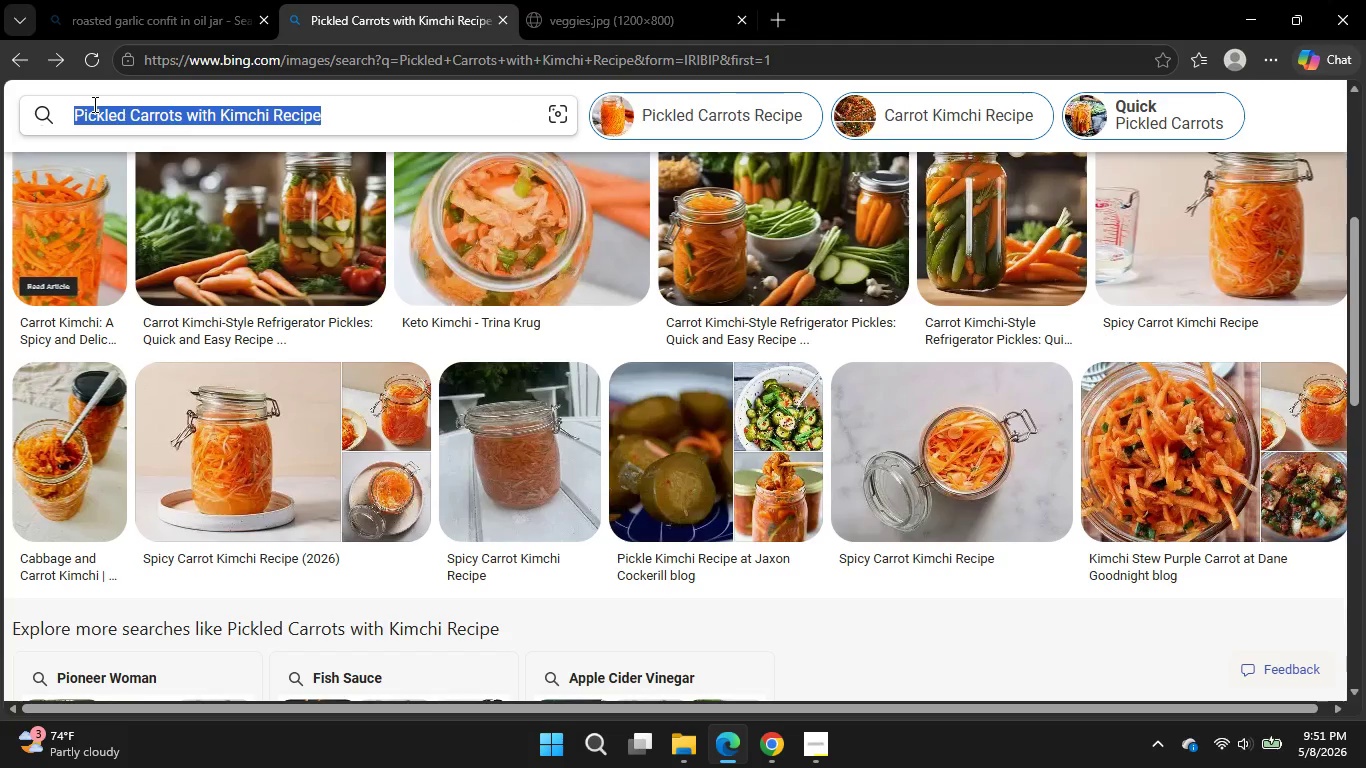 
key(Control+V)
 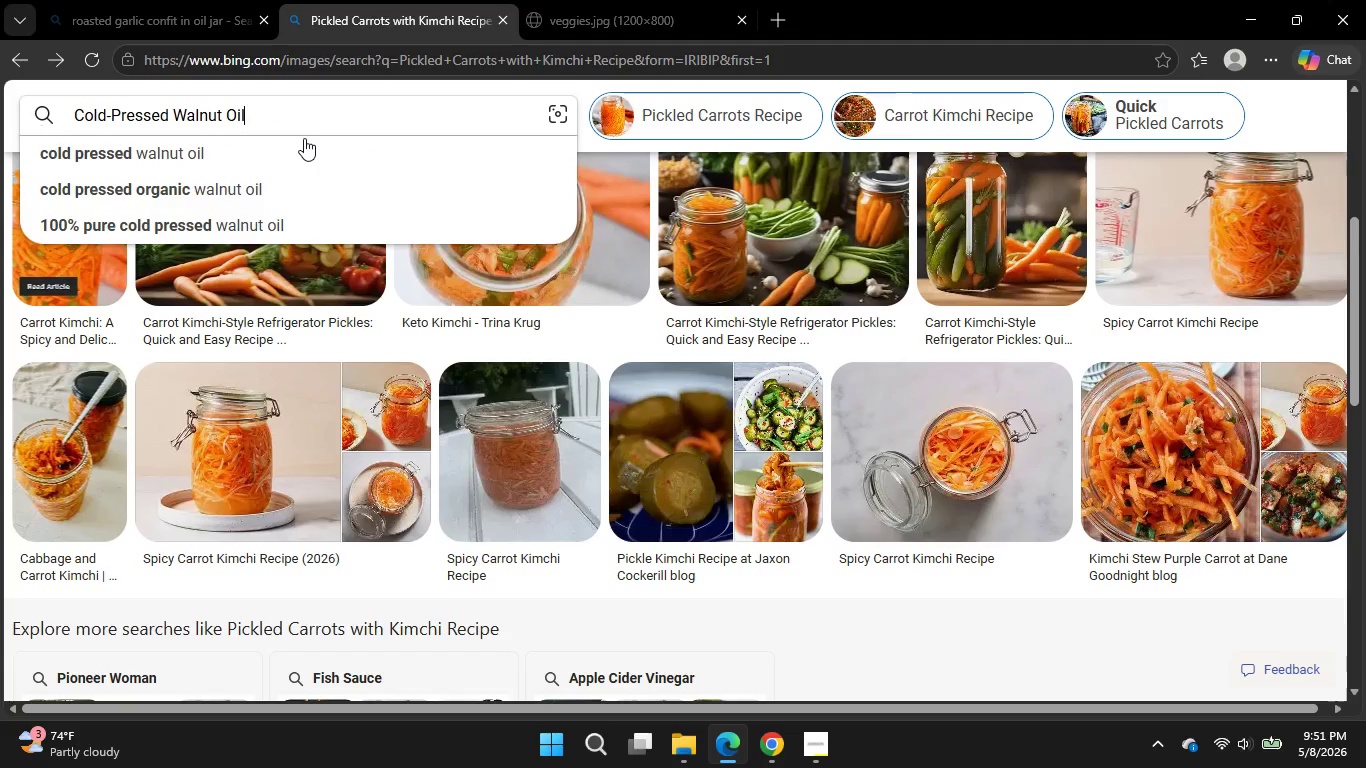 
key(Enter)
 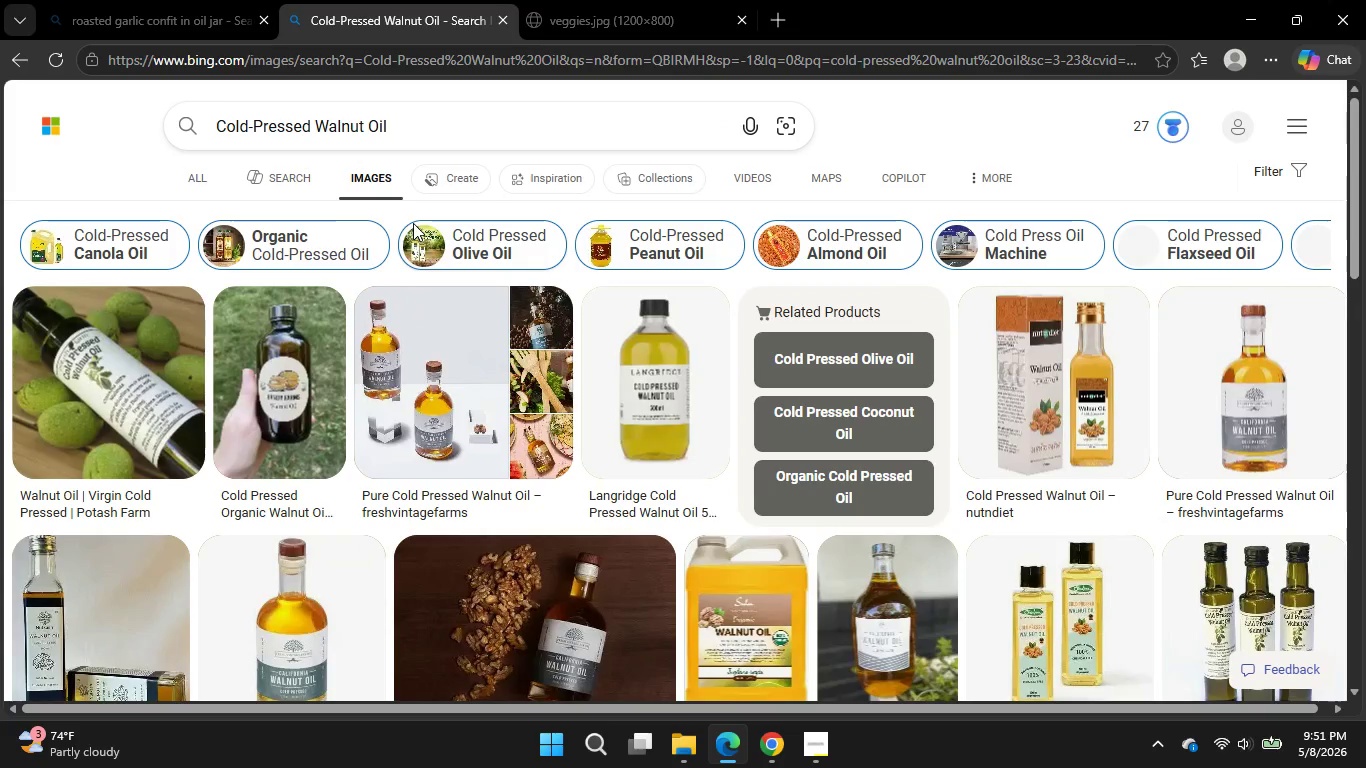 
wait(7.27)
 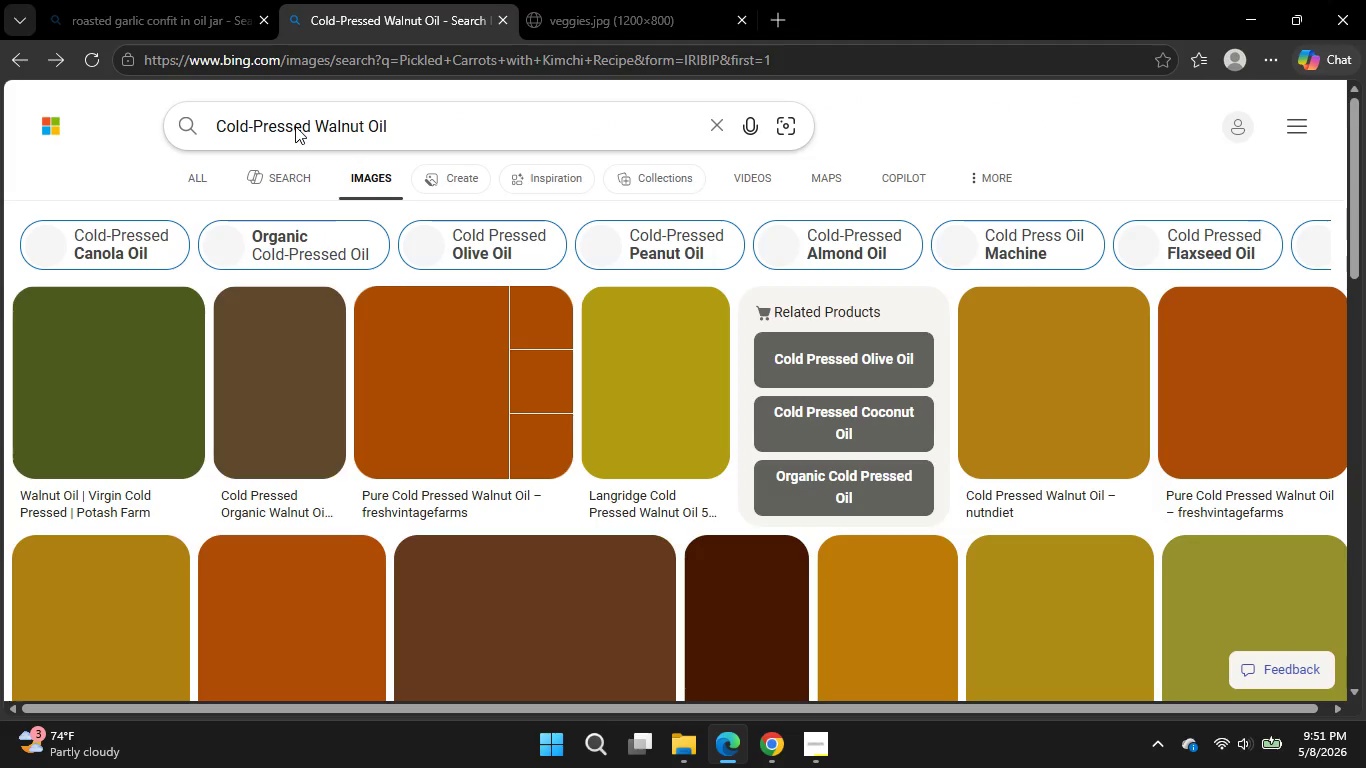 
left_click([759, 727])
 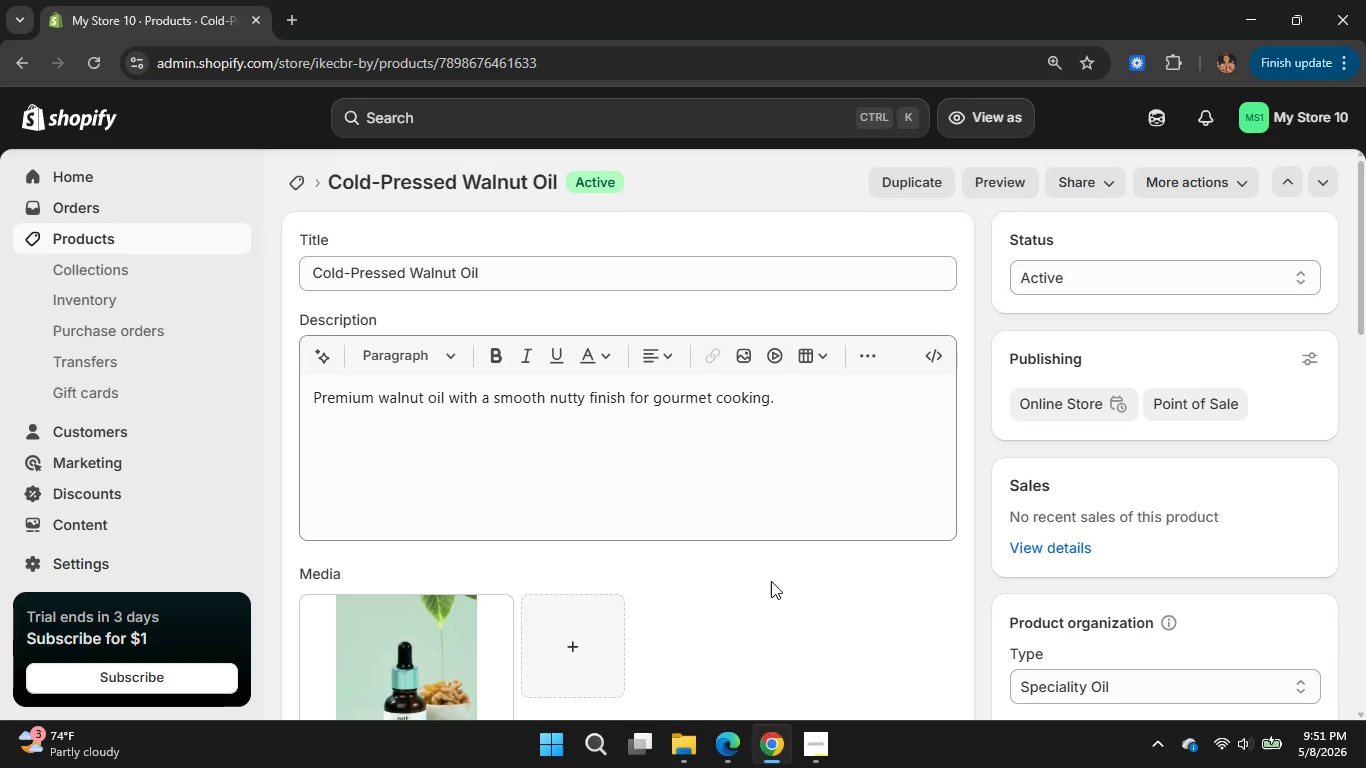 
scroll: coordinate [771, 581], scroll_direction: none, amount: 0.0
 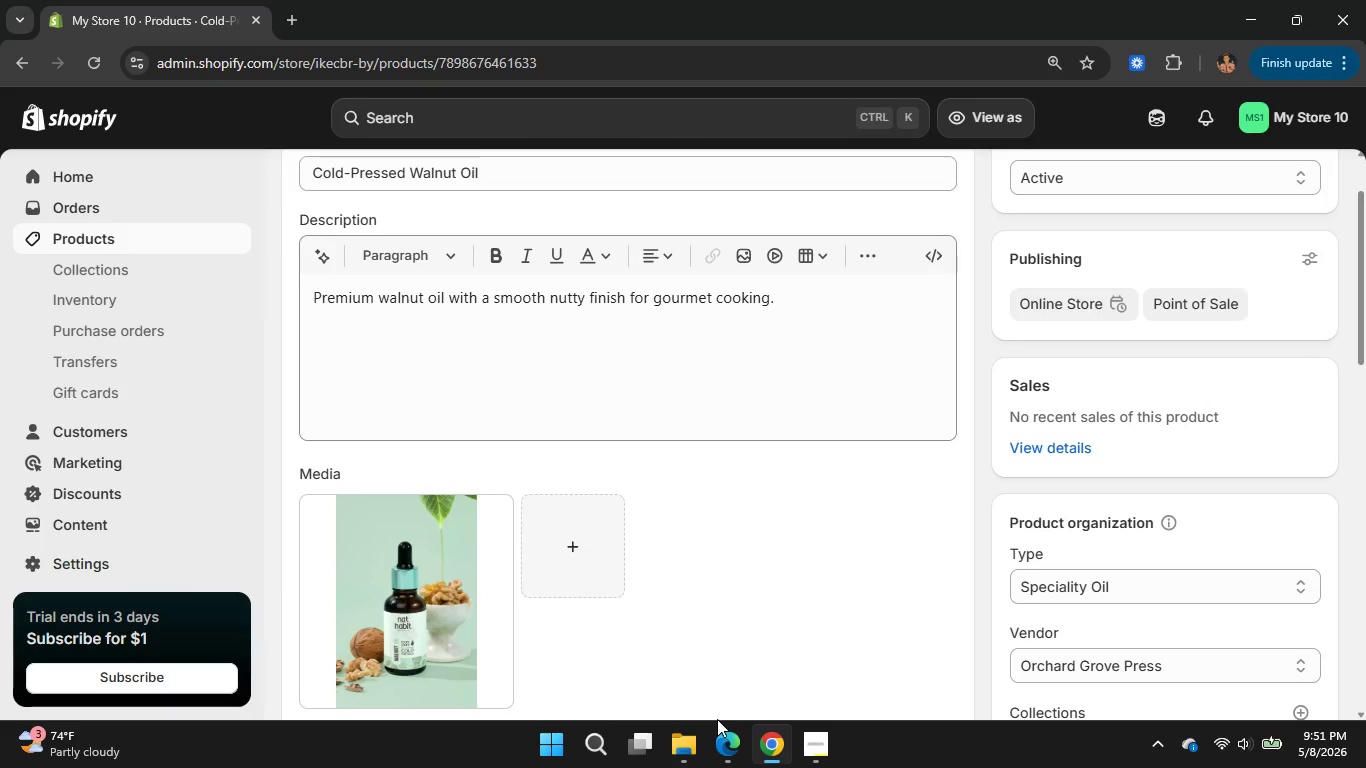 
left_click([717, 737])
 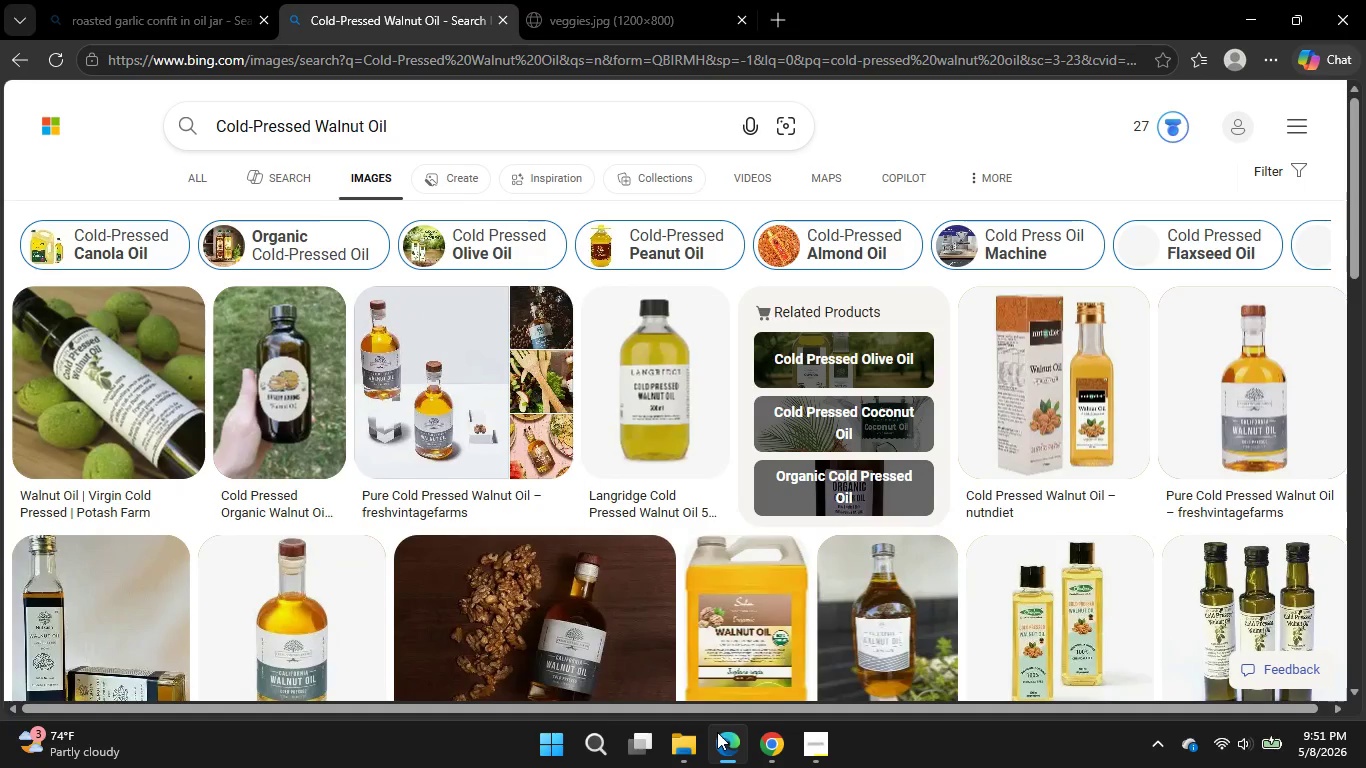 
scroll: coordinate [707, 428], scroll_direction: down, amount: 1.0
 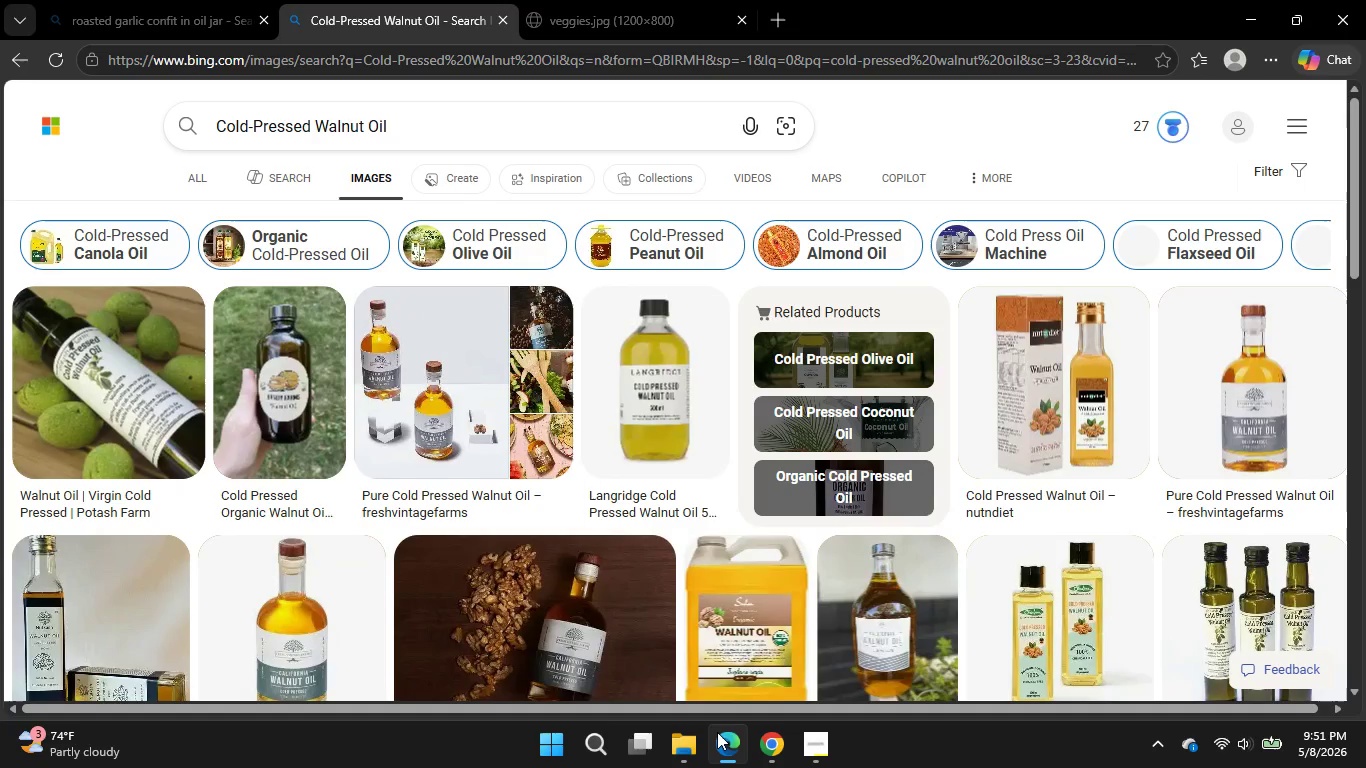 
left_click([607, 497])
 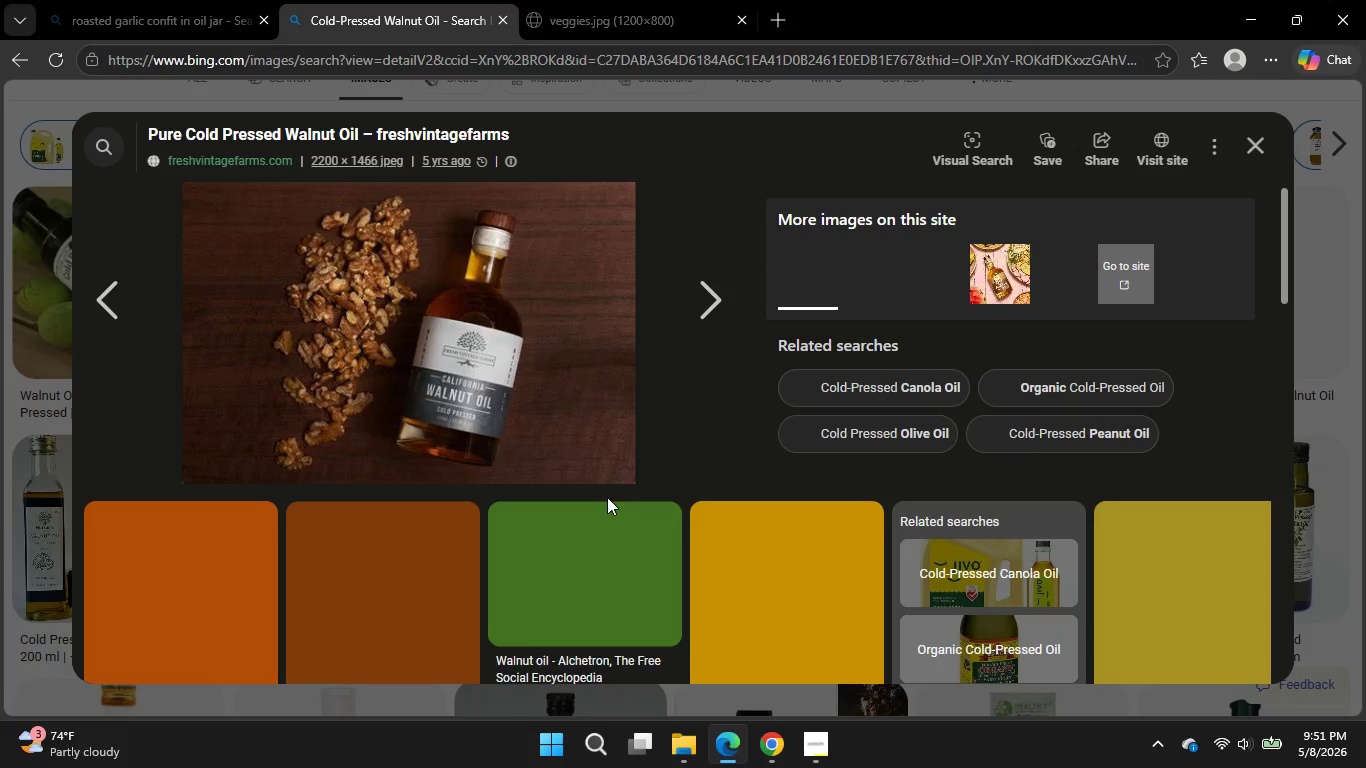 
wait(11.4)
 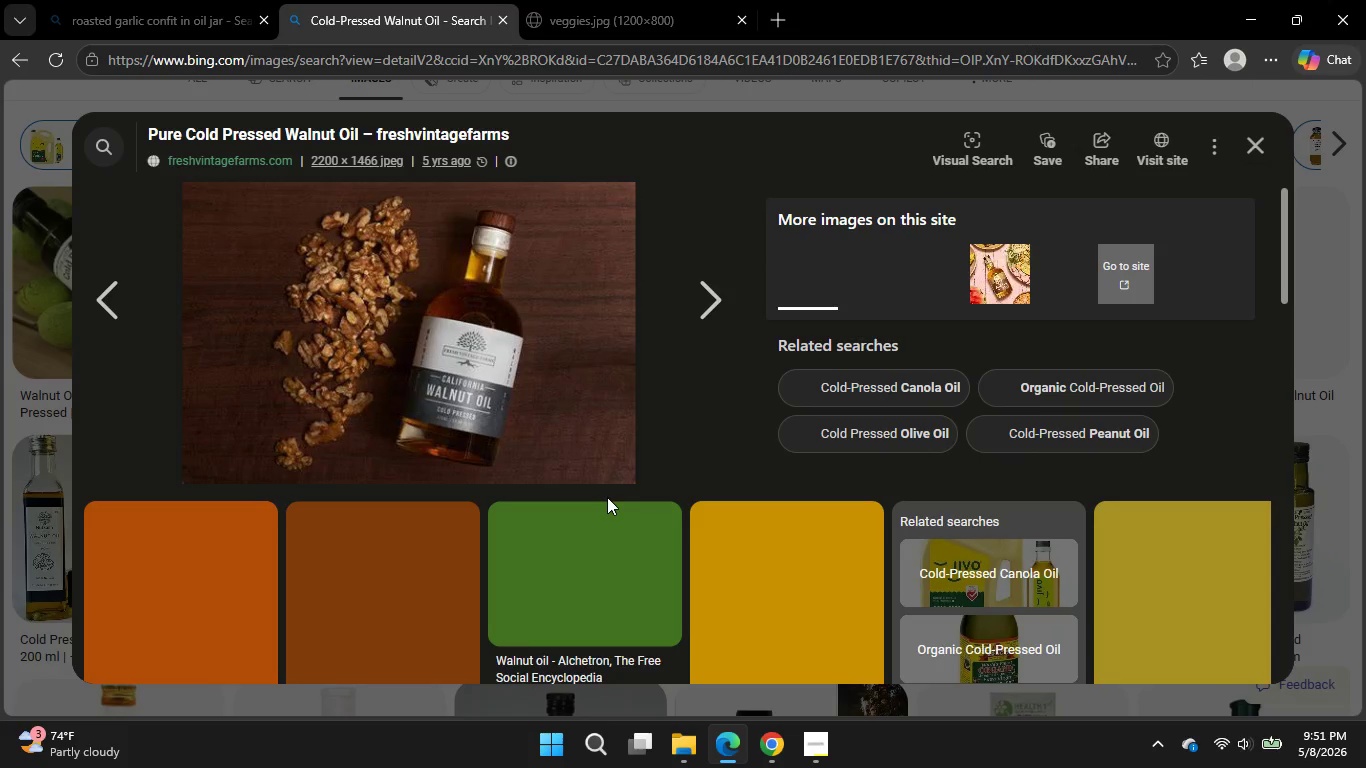 
mouse_move([465, 357])
 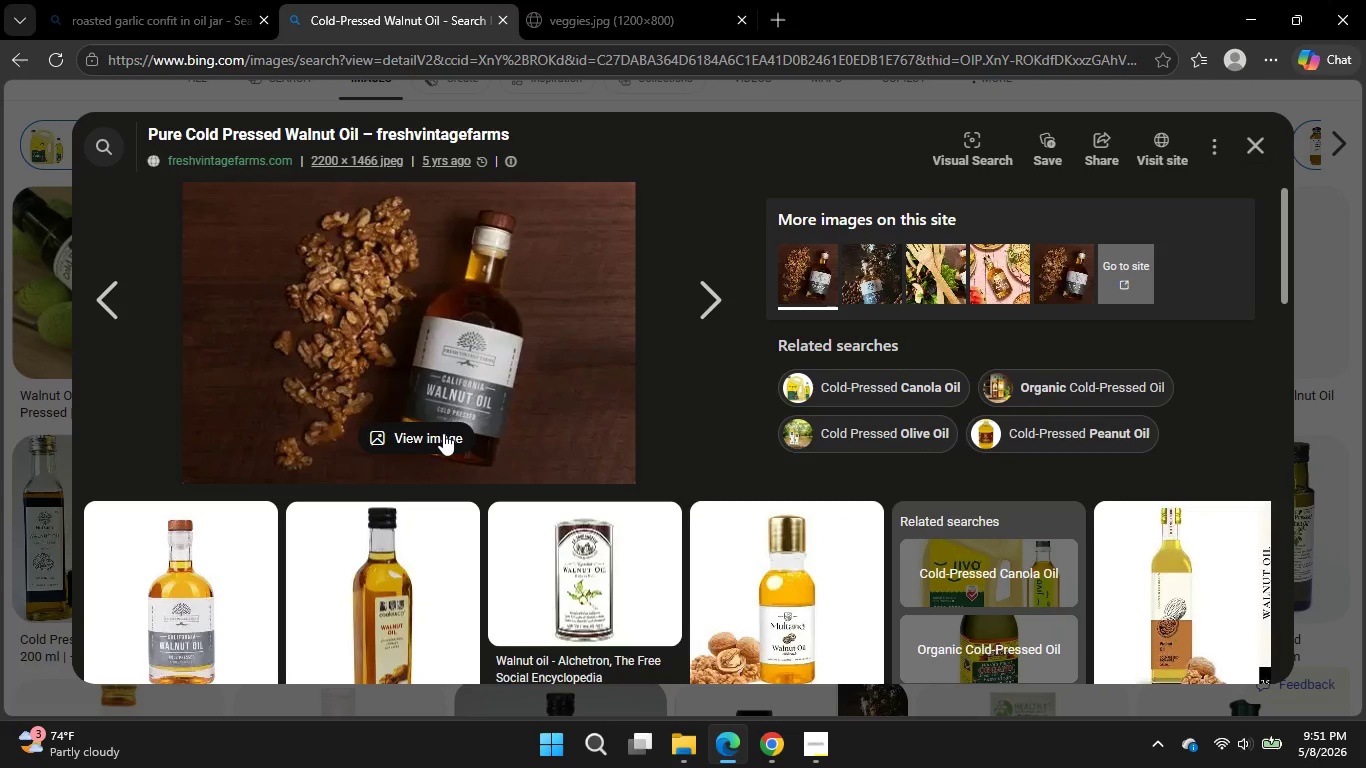 
left_click([443, 433])
 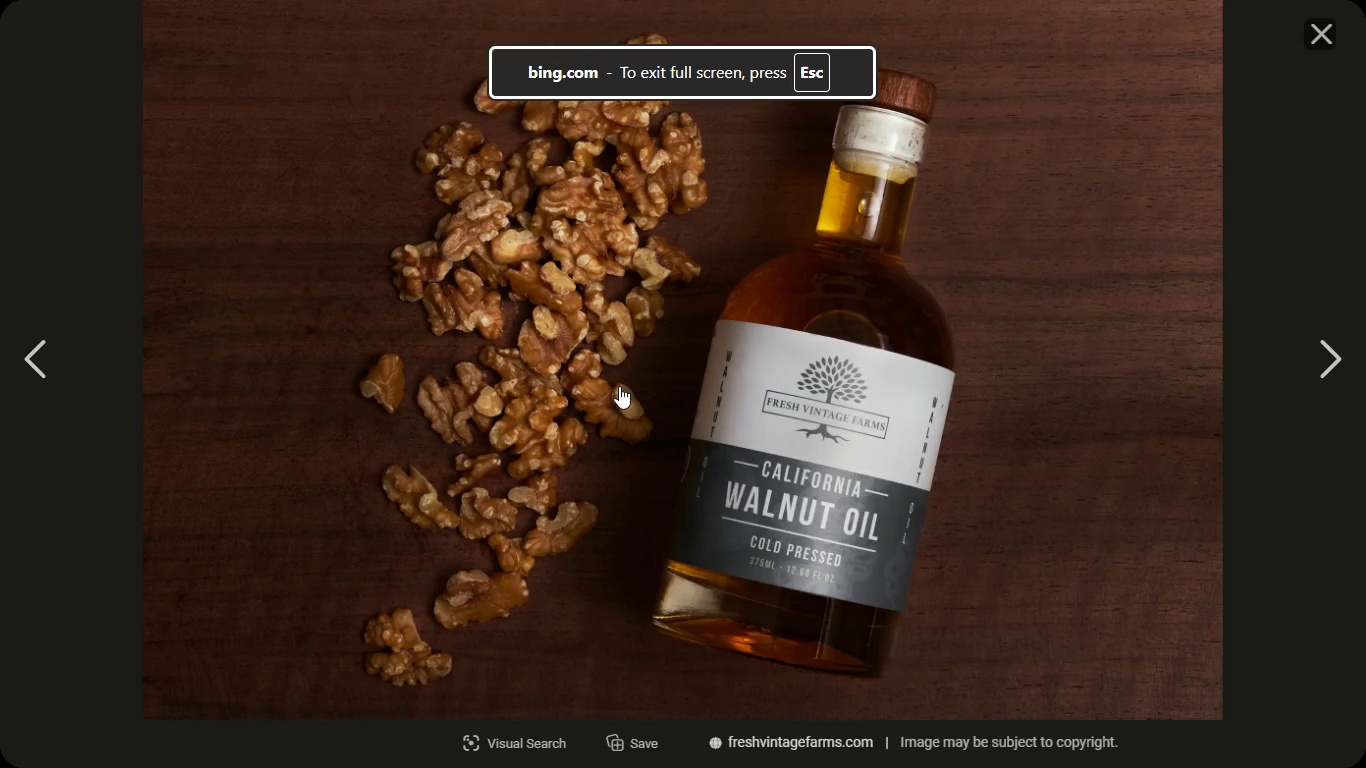 
right_click([620, 385])
 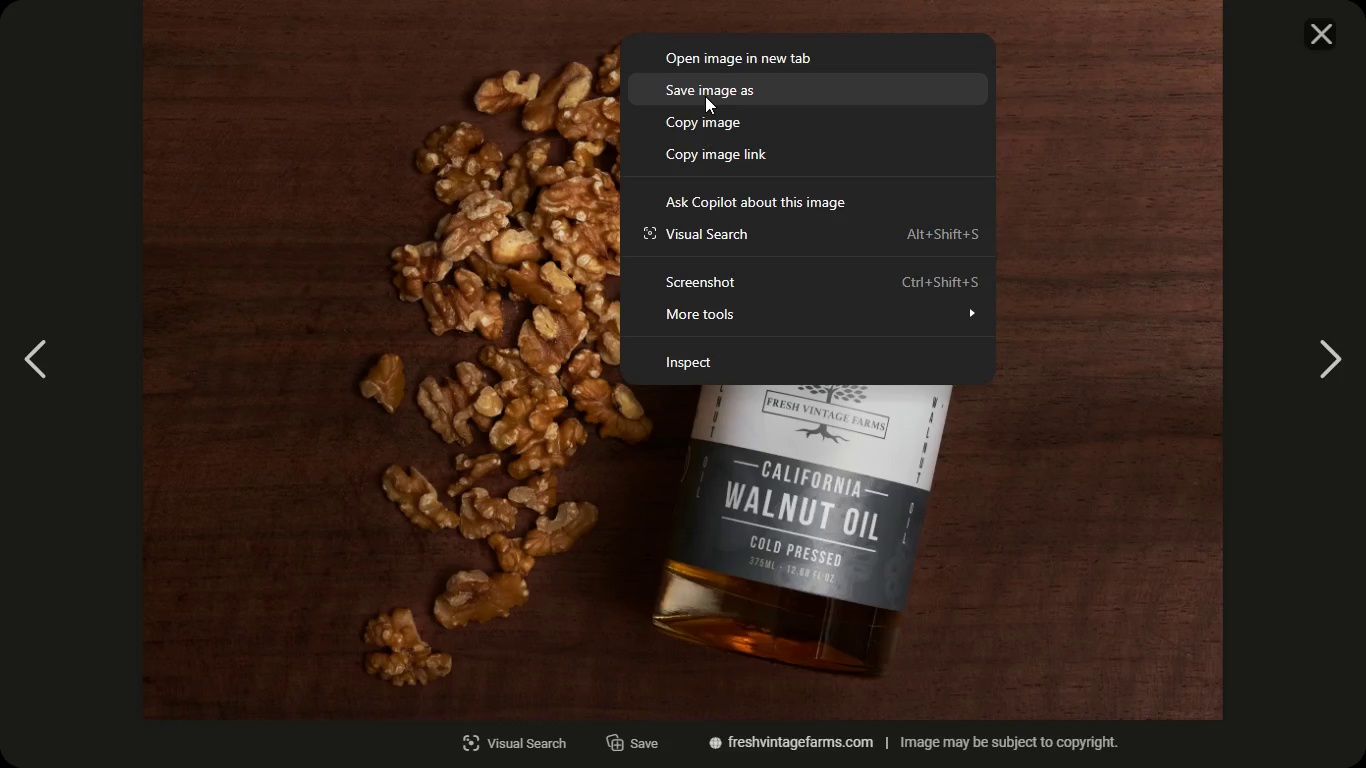 
left_click([705, 96])
 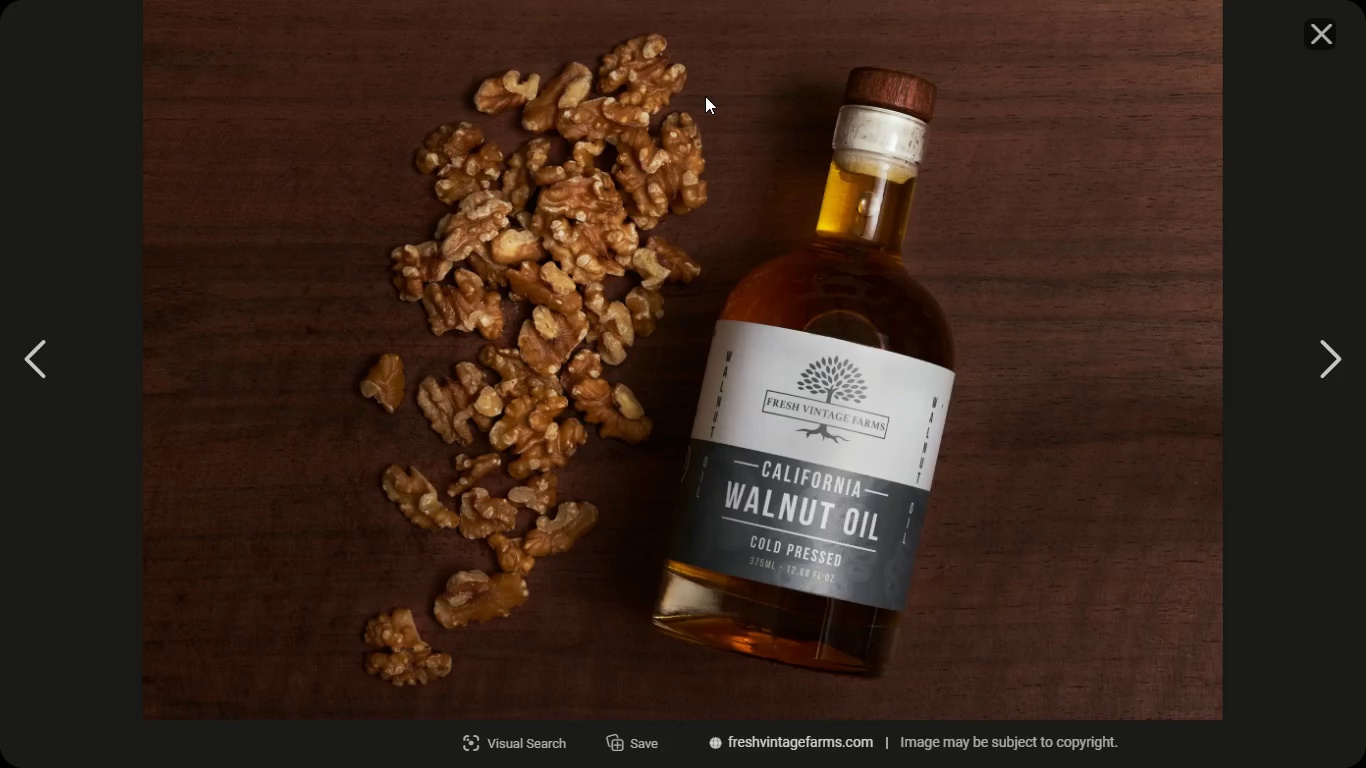 
wait(9.36)
 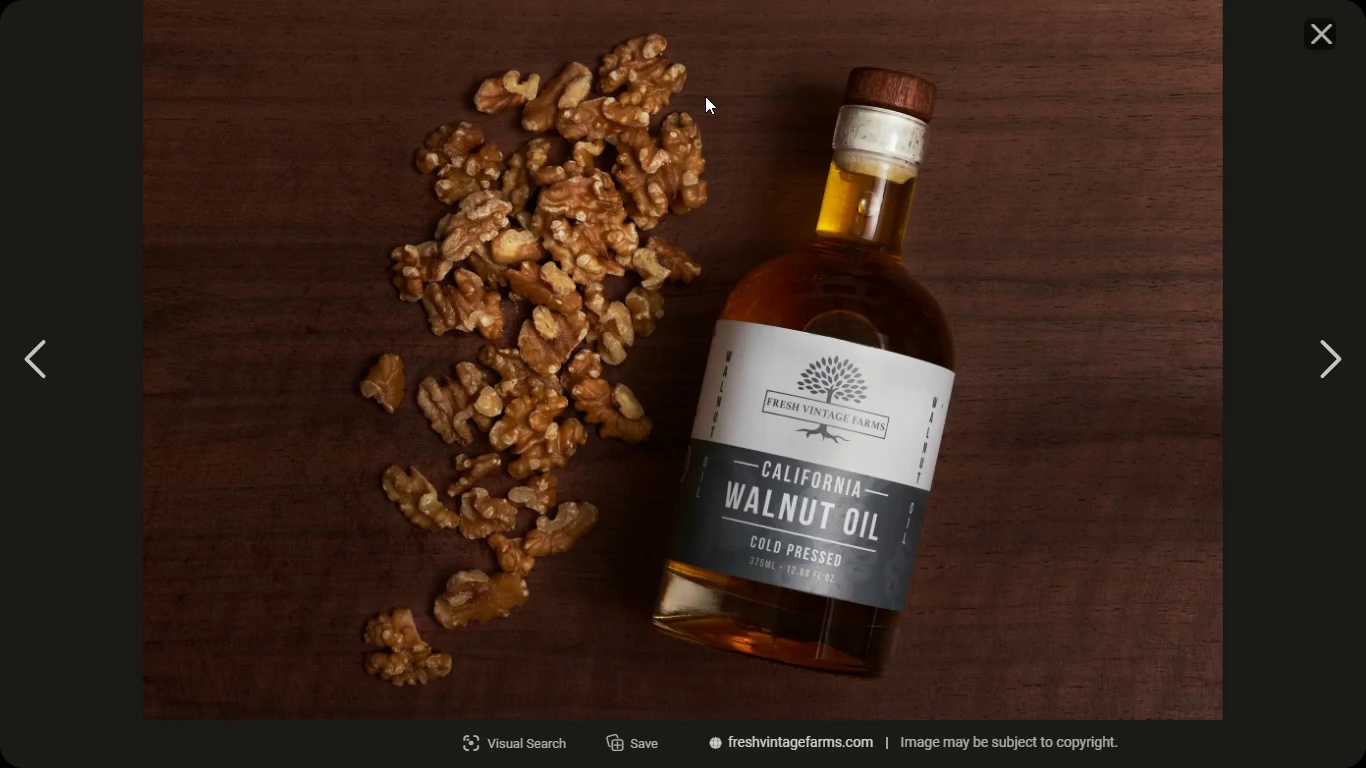 
type(p5)
key(Backspace)
type(6)
 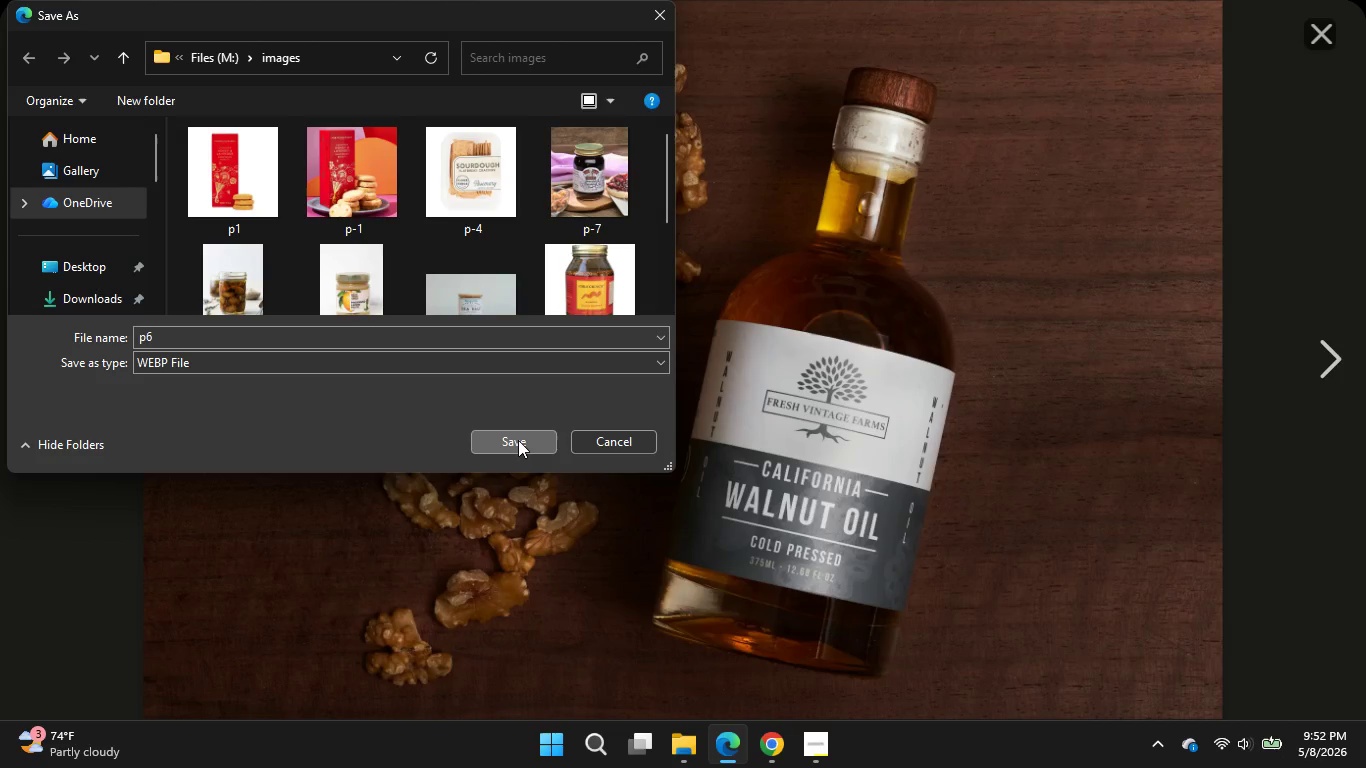 
left_click([518, 440])
 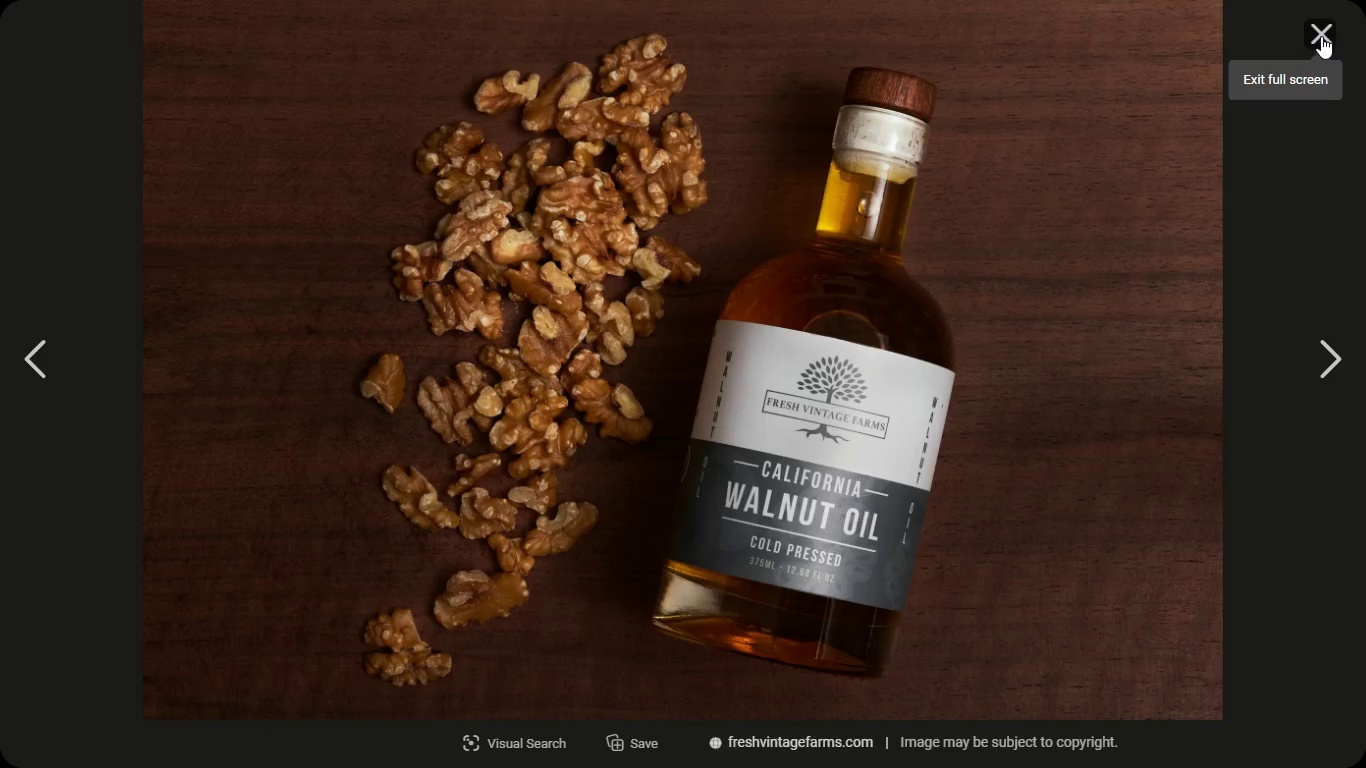 
left_click([1321, 36])
 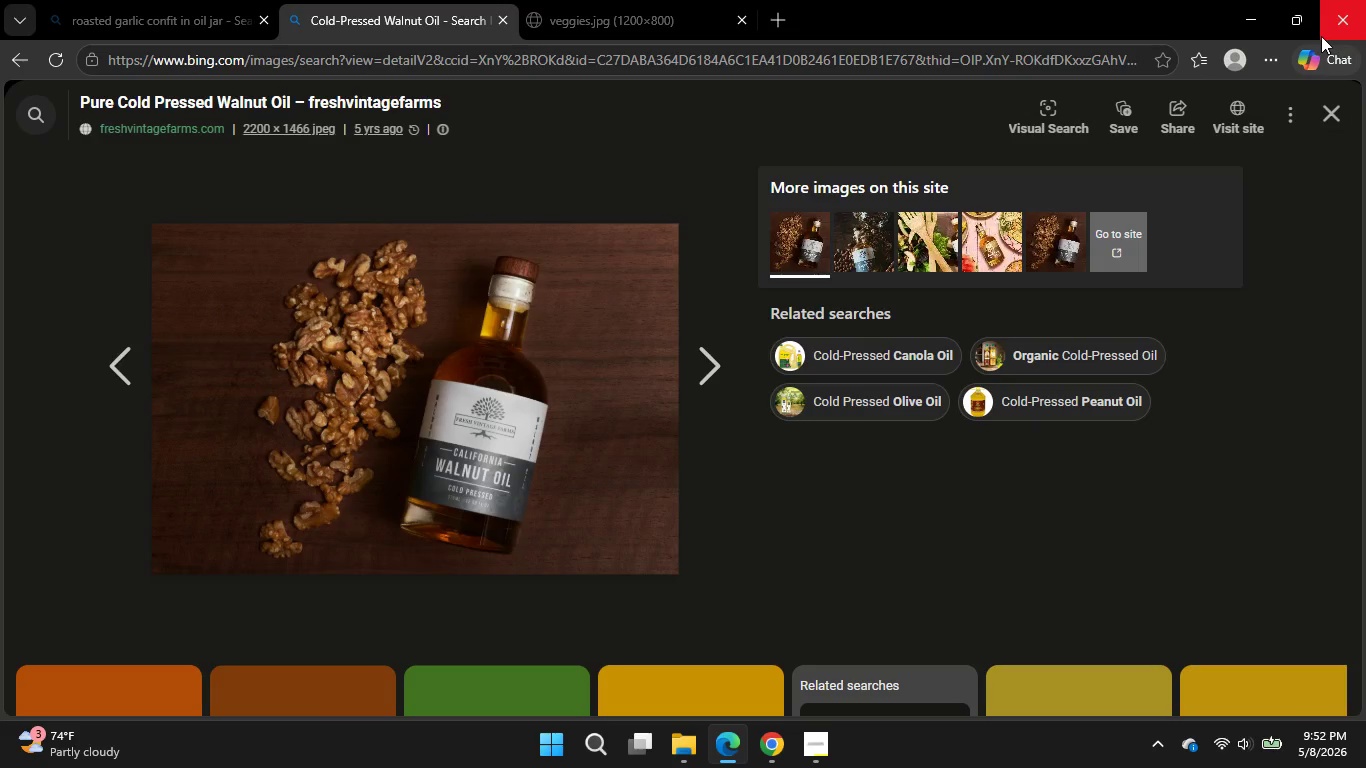 
left_click([798, 739])